 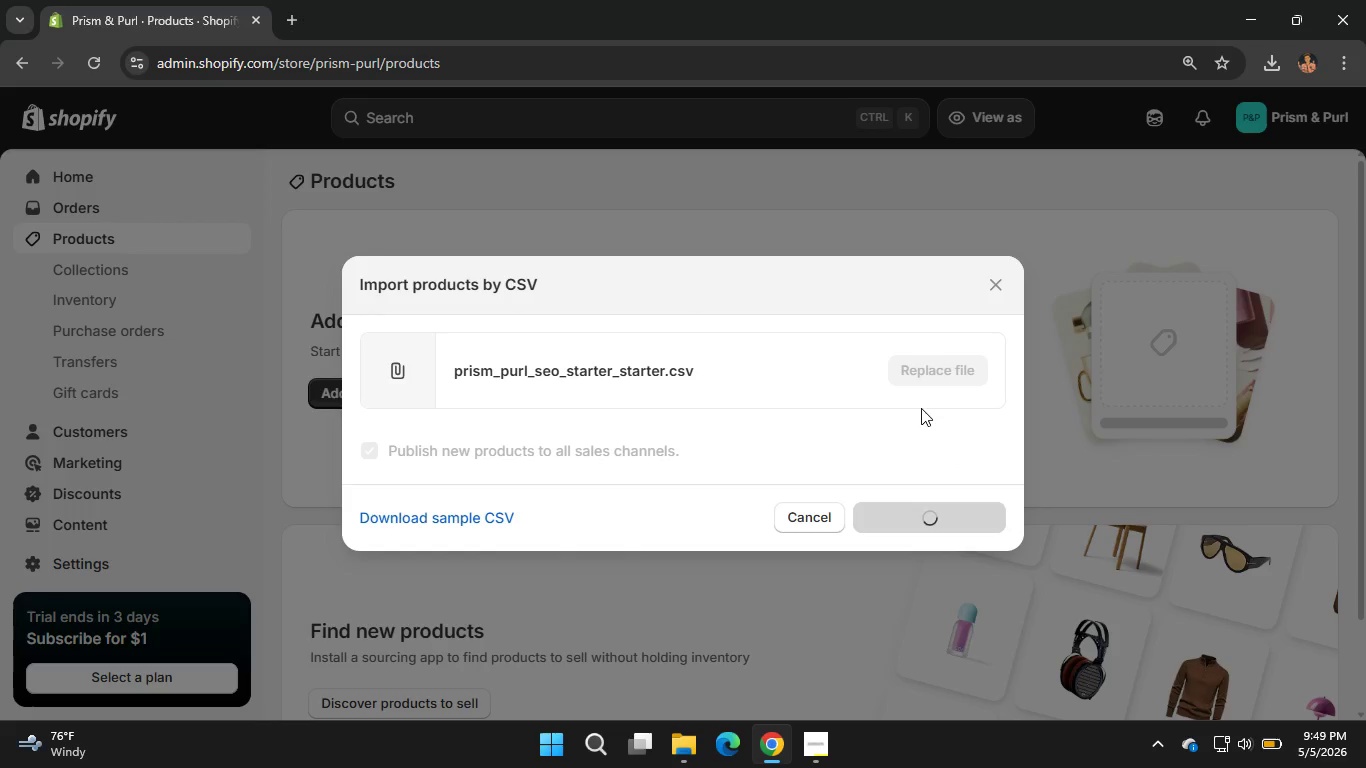 
left_click([307, 278])
 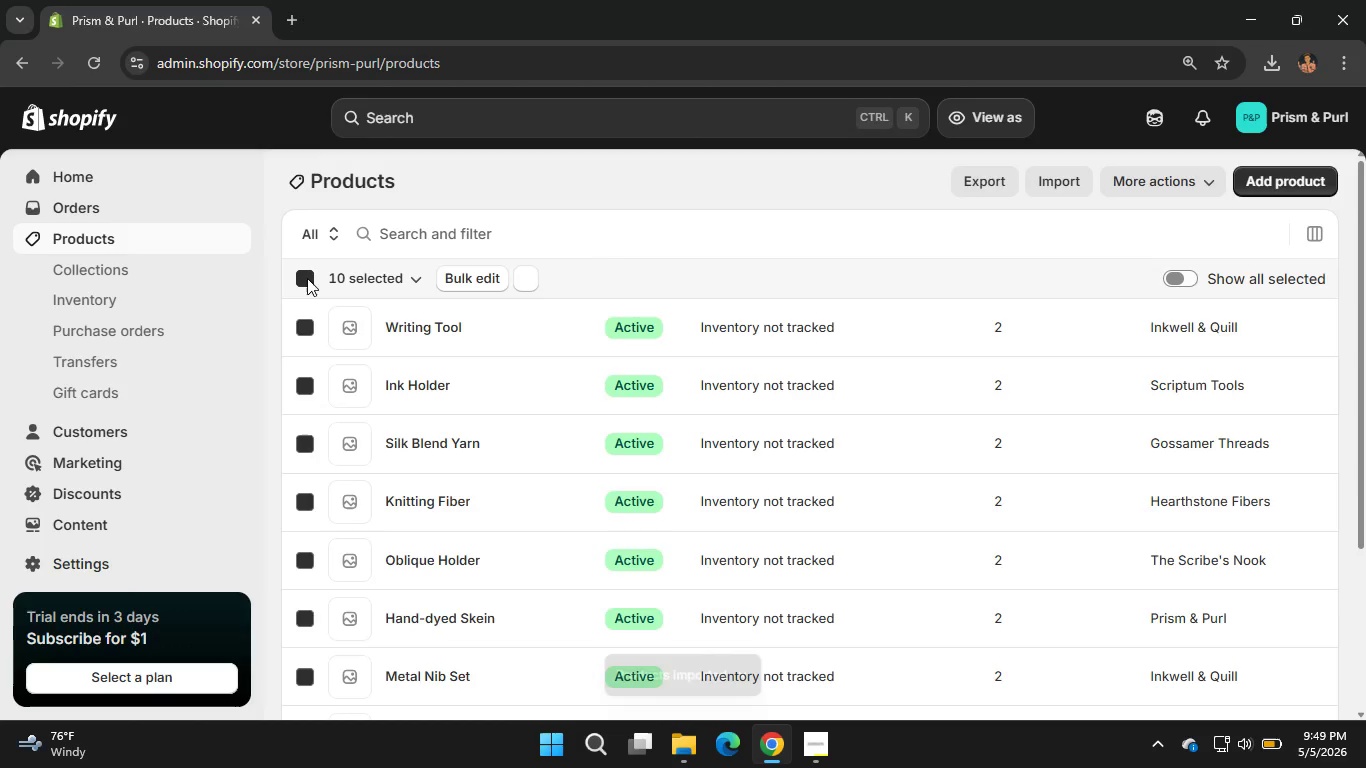 
left_click([307, 278])
 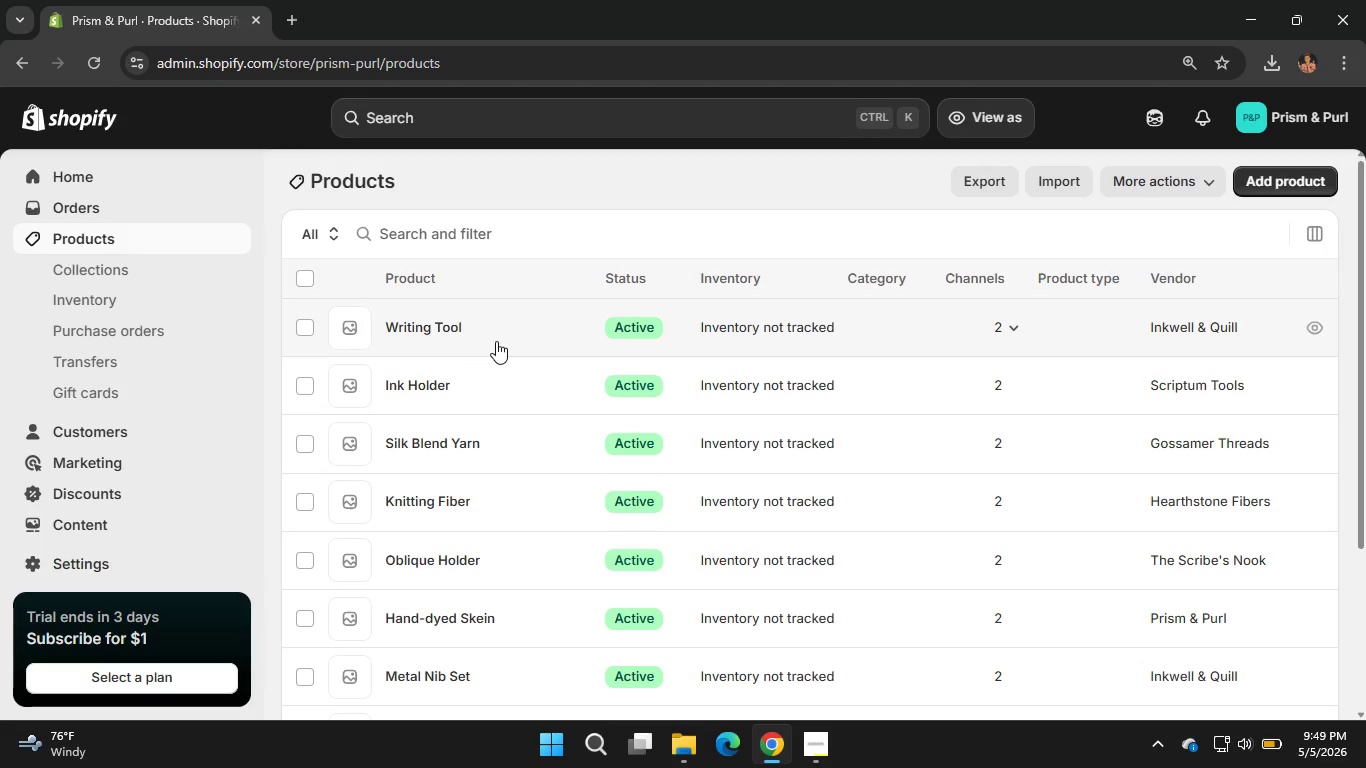 
scroll: coordinate [528, 369], scroll_direction: down, amount: 3.0
 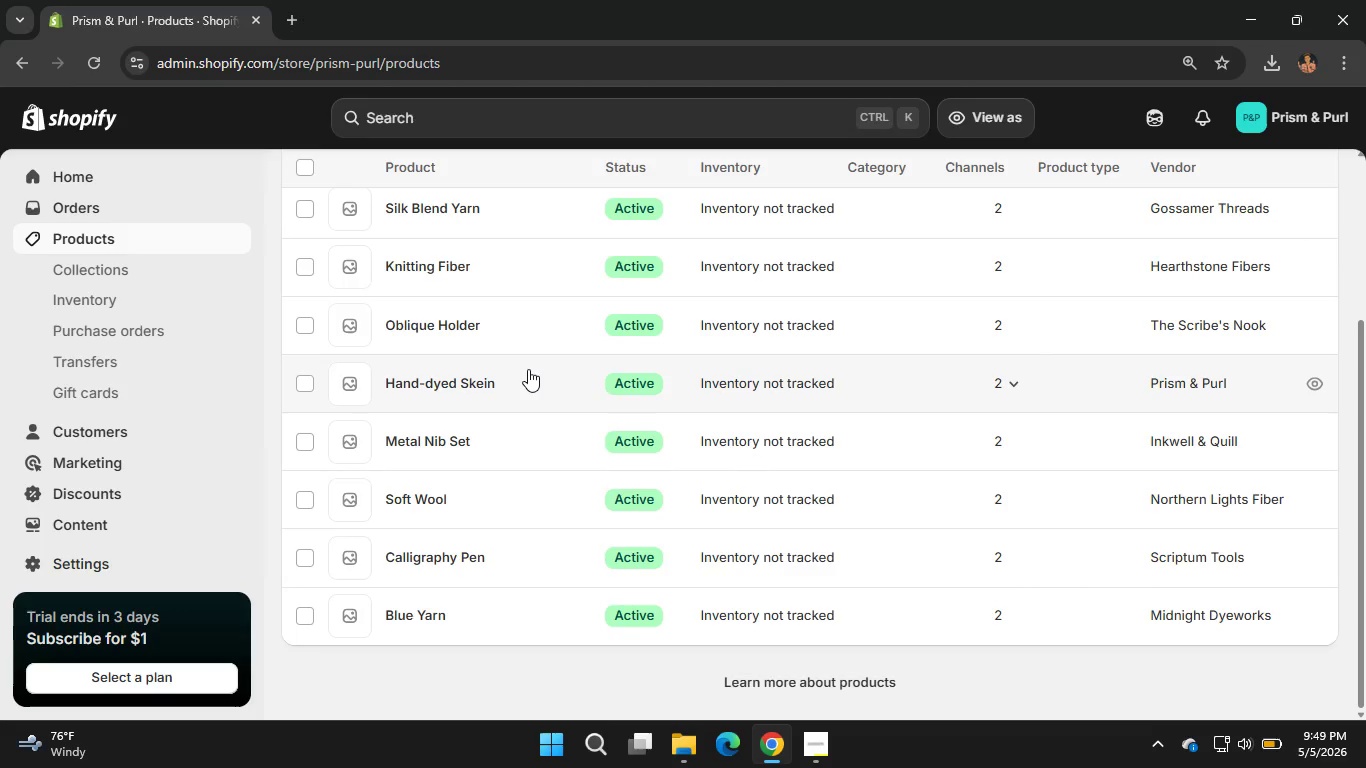 
scroll: coordinate [528, 369], scroll_direction: up, amount: 3.0
 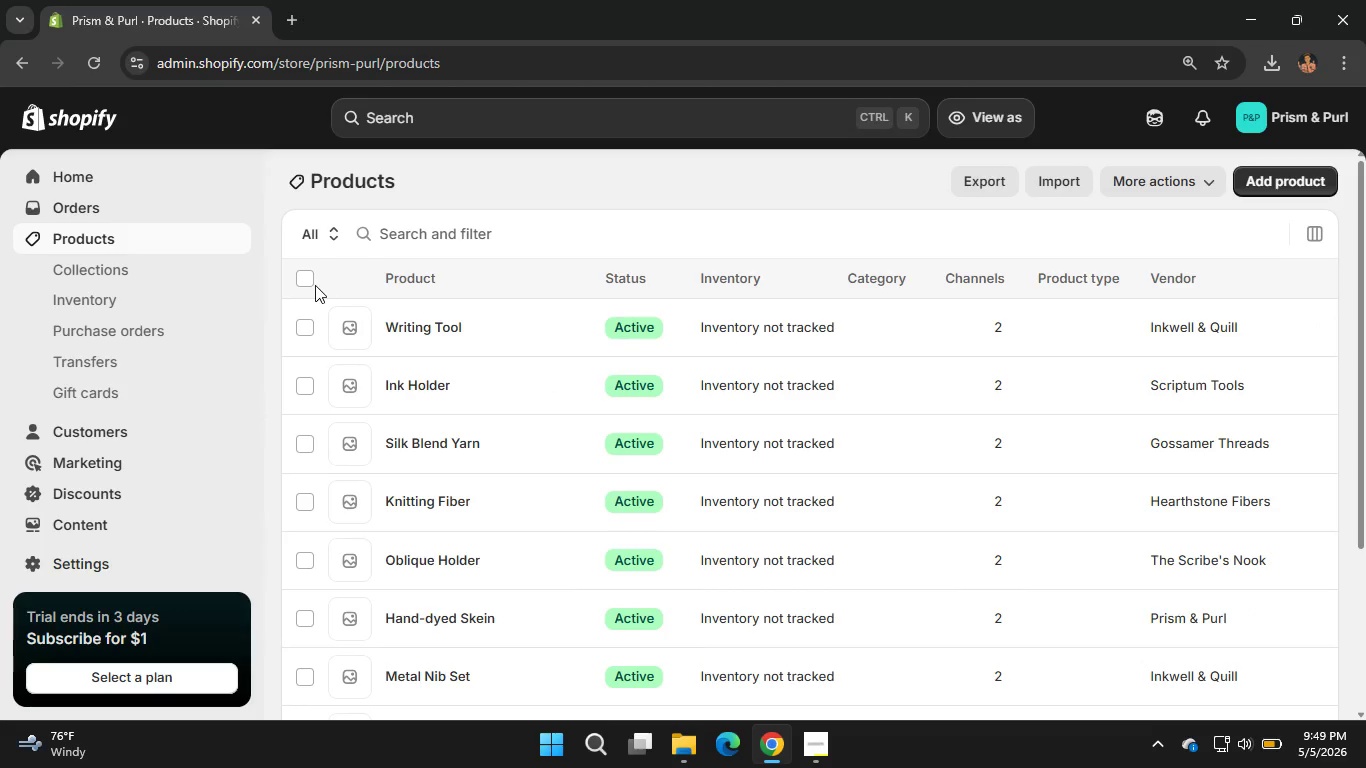 
left_click([307, 282])
 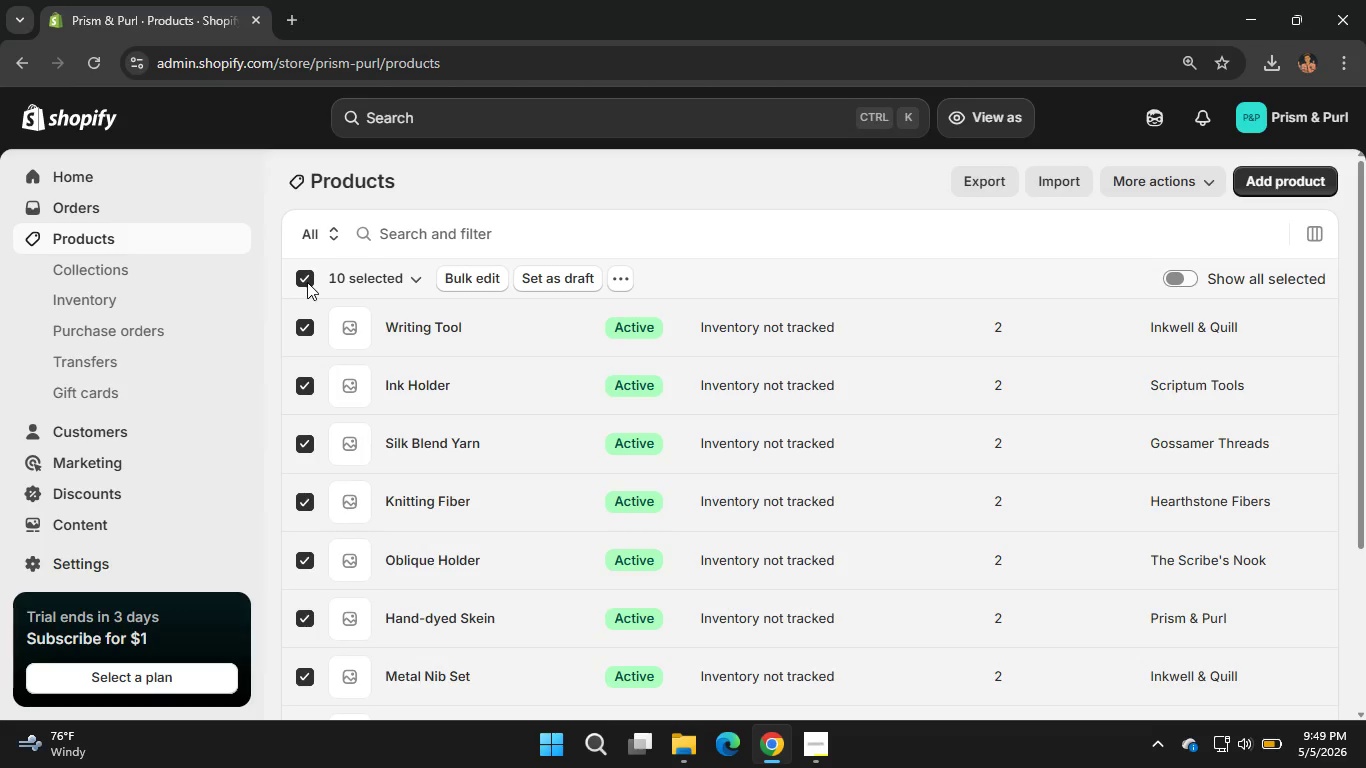 
left_click([307, 282])
 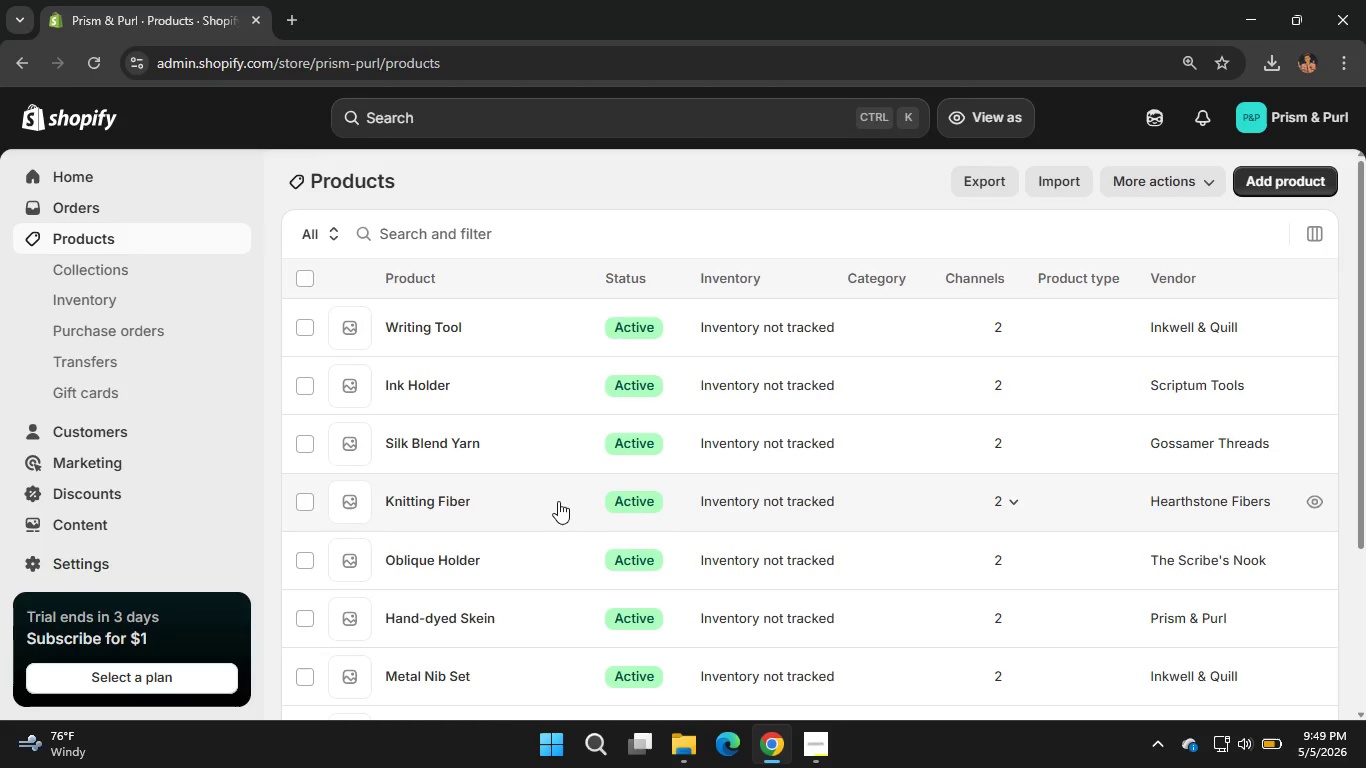 
scroll: coordinate [550, 504], scroll_direction: down, amount: 3.0
 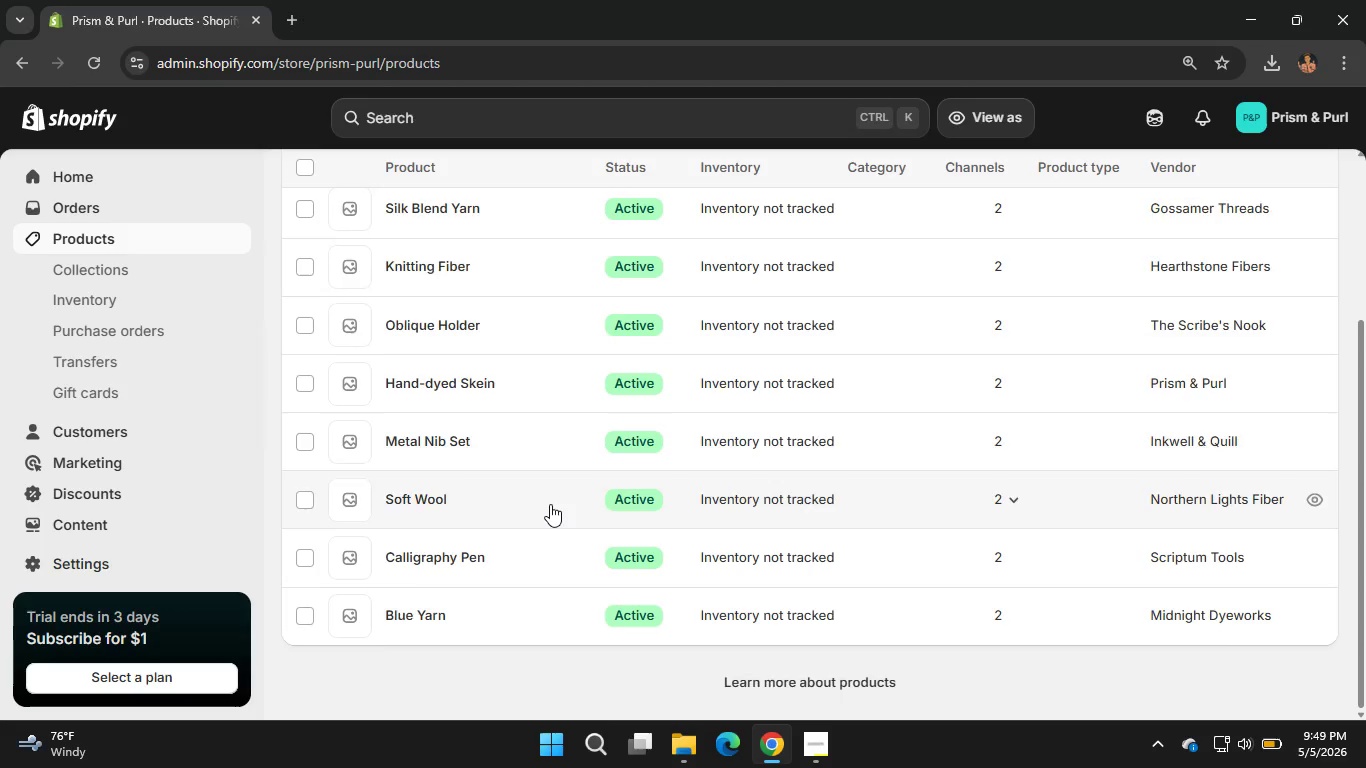 
scroll: coordinate [550, 504], scroll_direction: up, amount: 4.0
 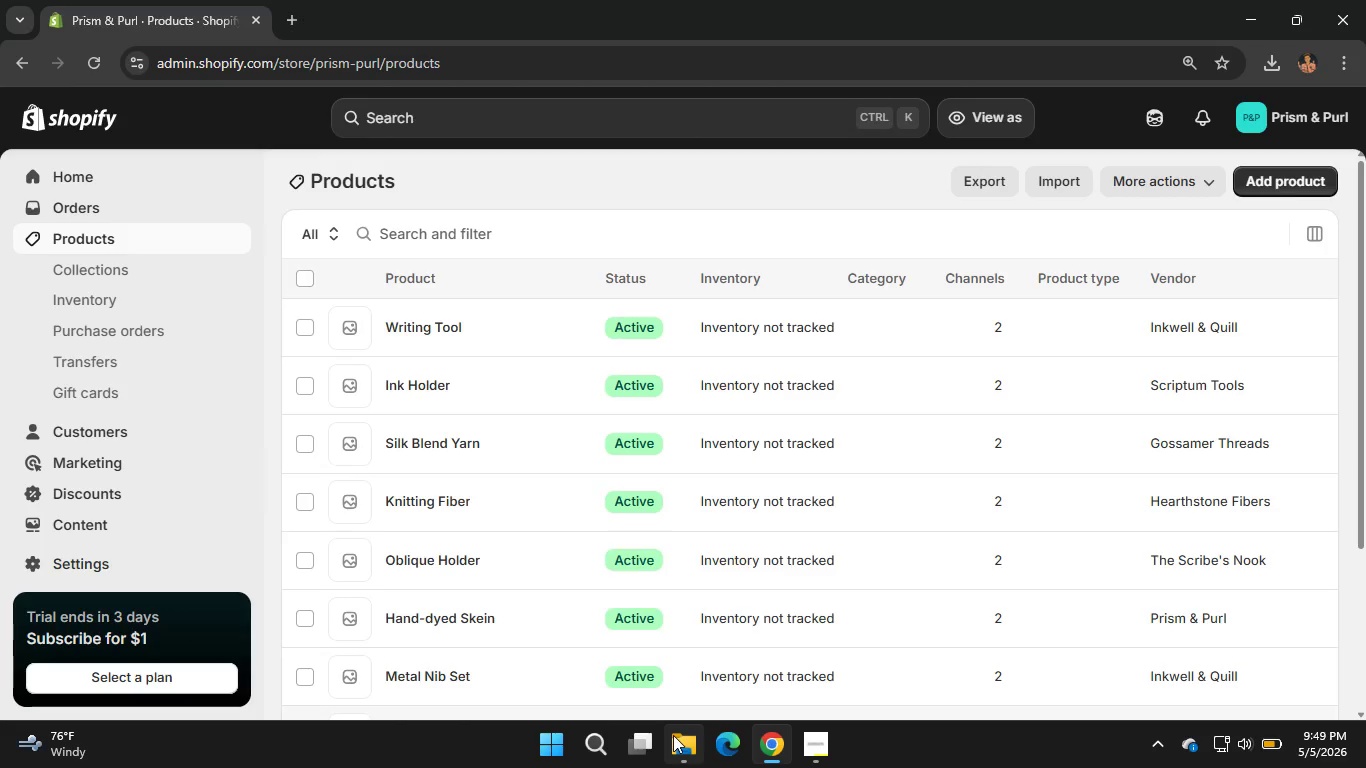 
left_click([694, 748])
 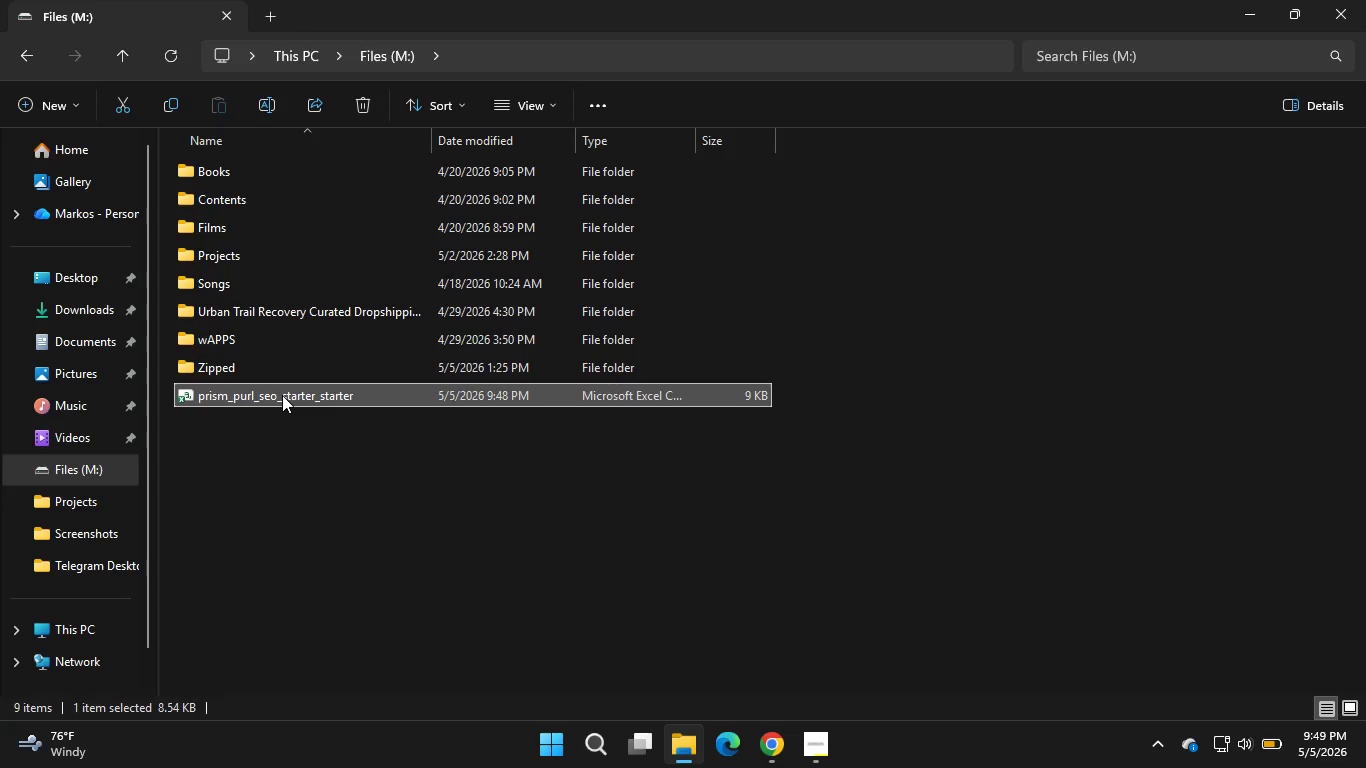 
double_click([282, 395])
 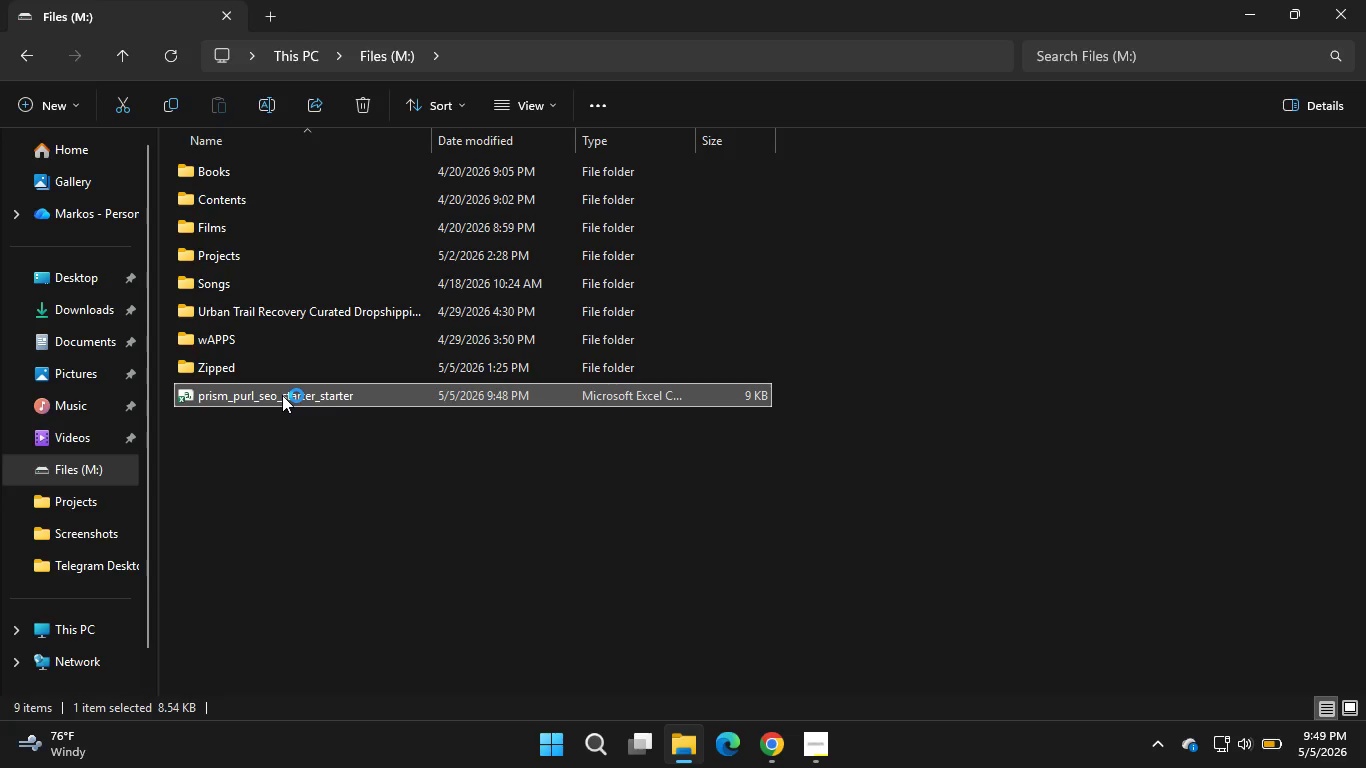 
wait(8.58)
 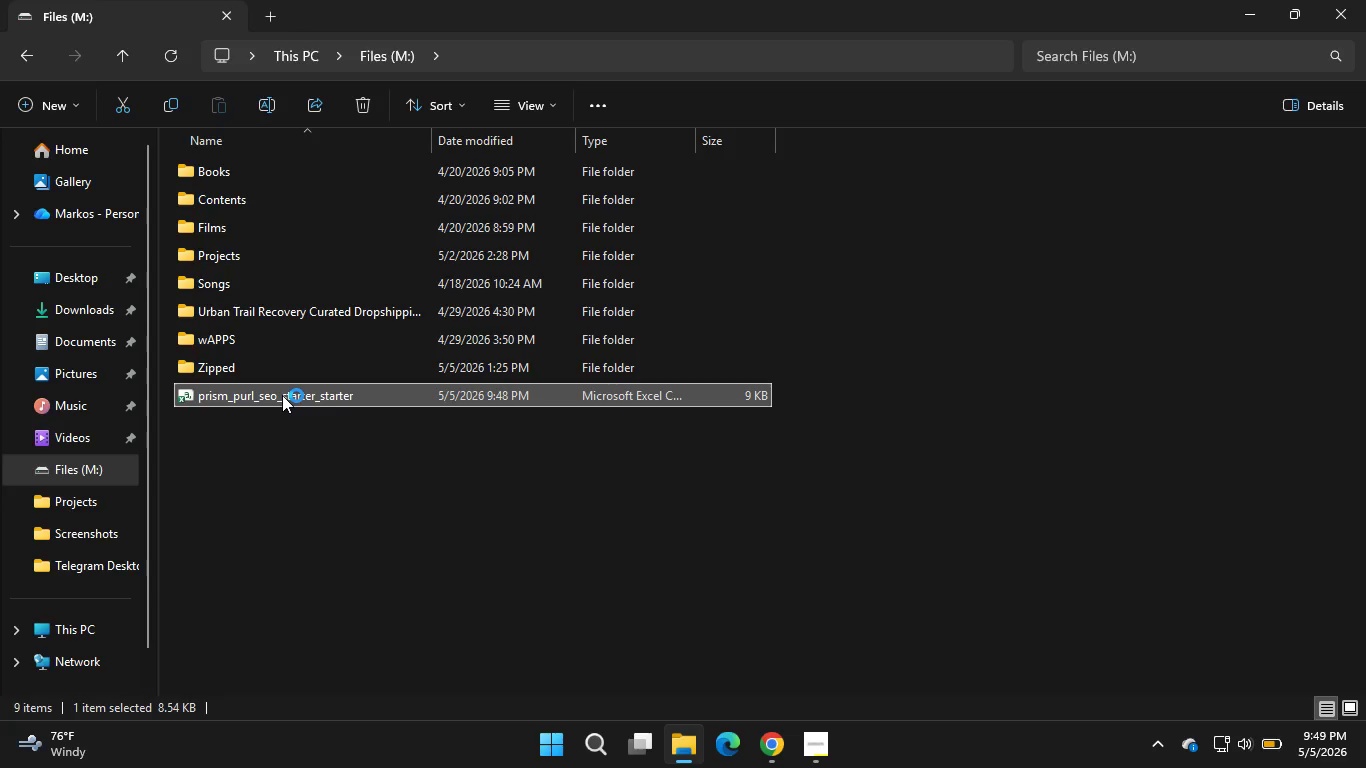 
scroll: coordinate [260, 382], scroll_direction: none, amount: 0.0
 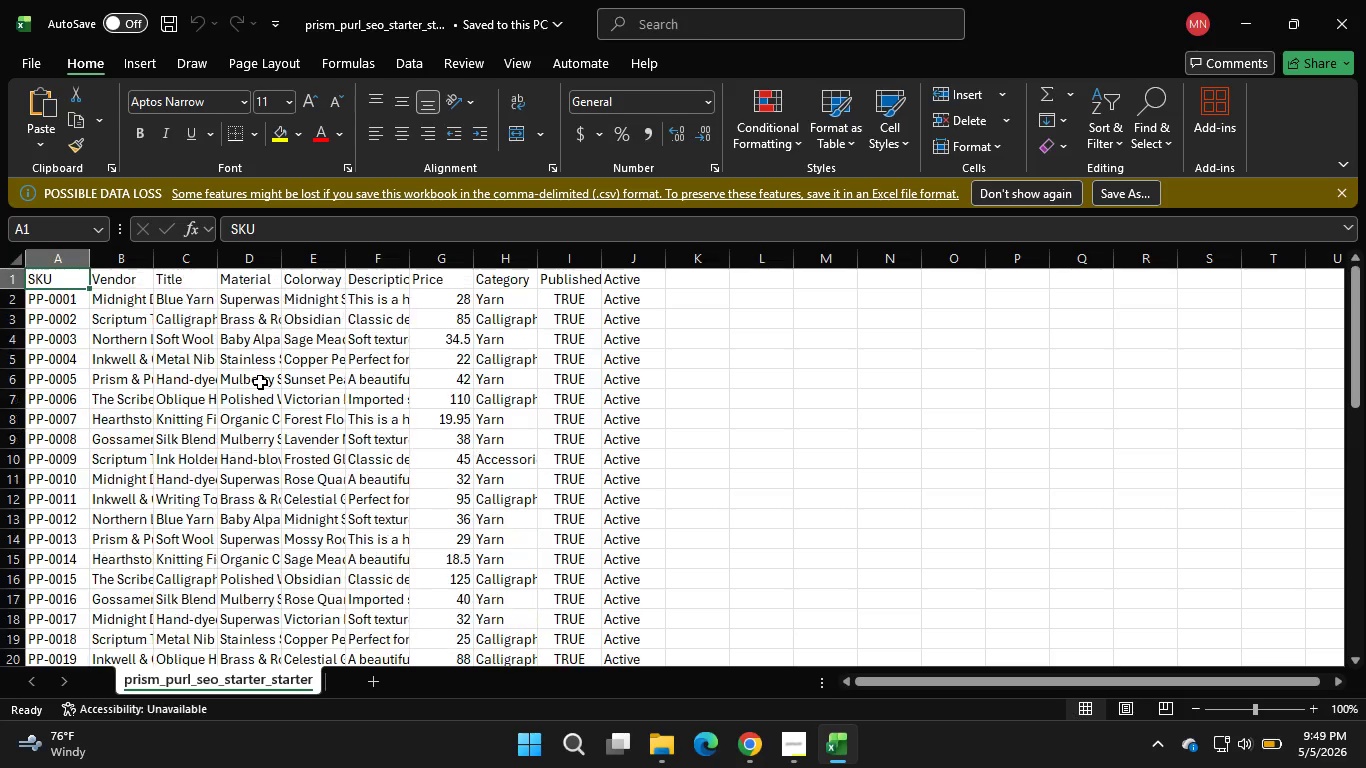 
scroll: coordinate [260, 382], scroll_direction: up, amount: 2.0
 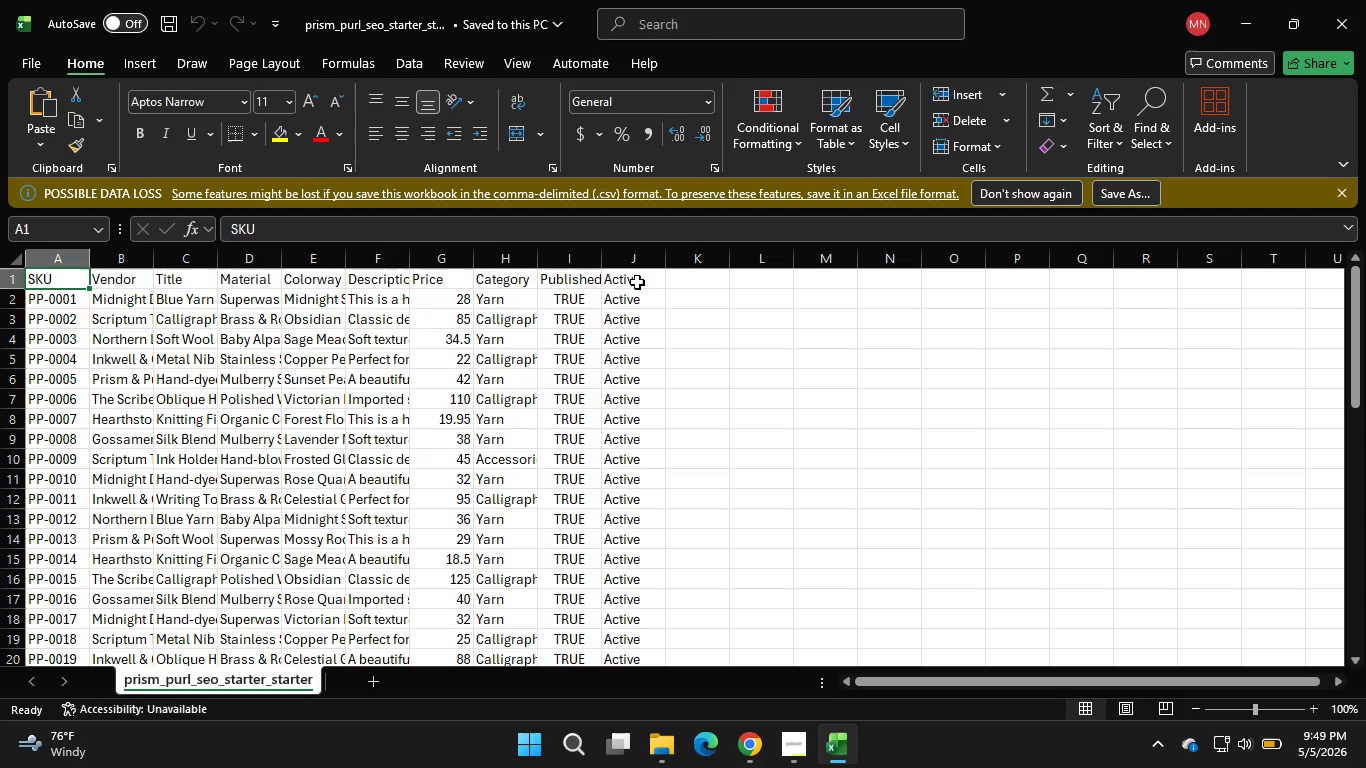 
double_click([637, 282])
 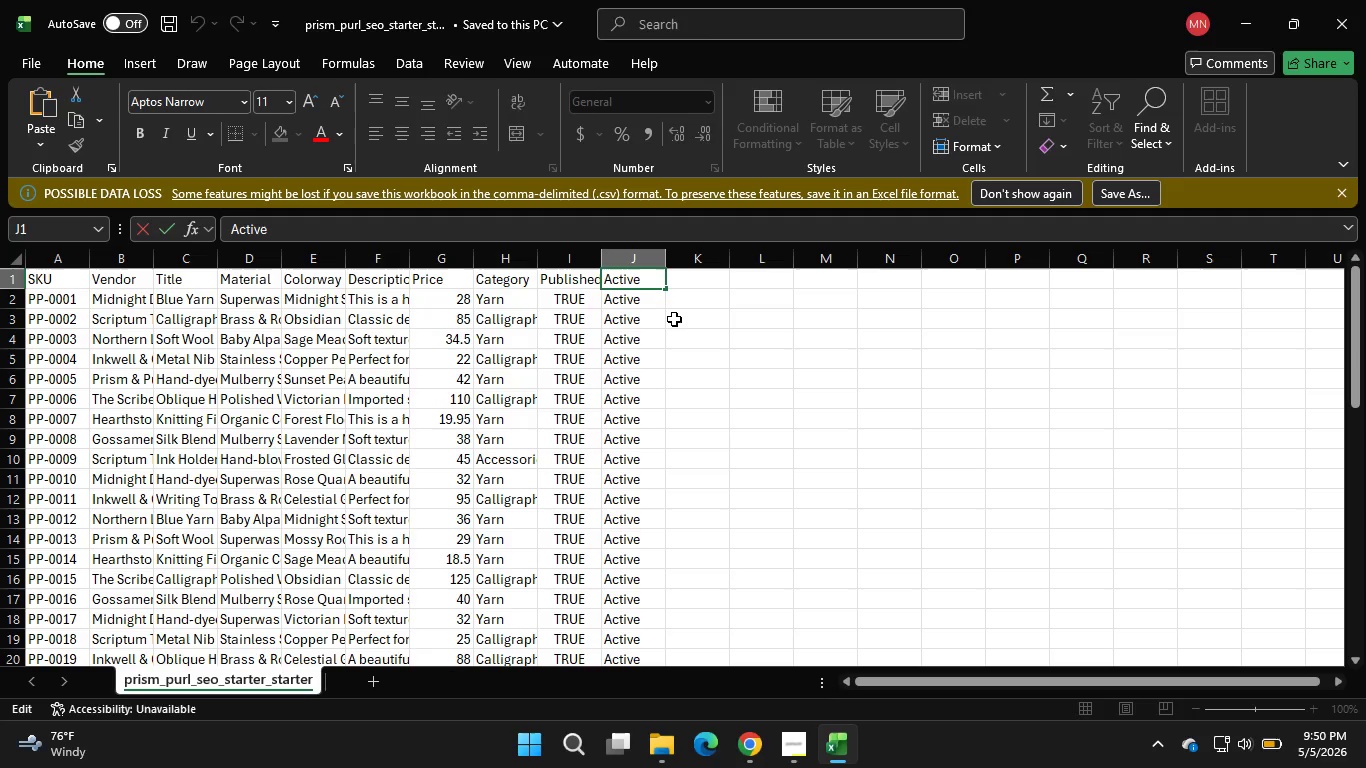 
hold_key(key=Backspace, duration=0.62)
 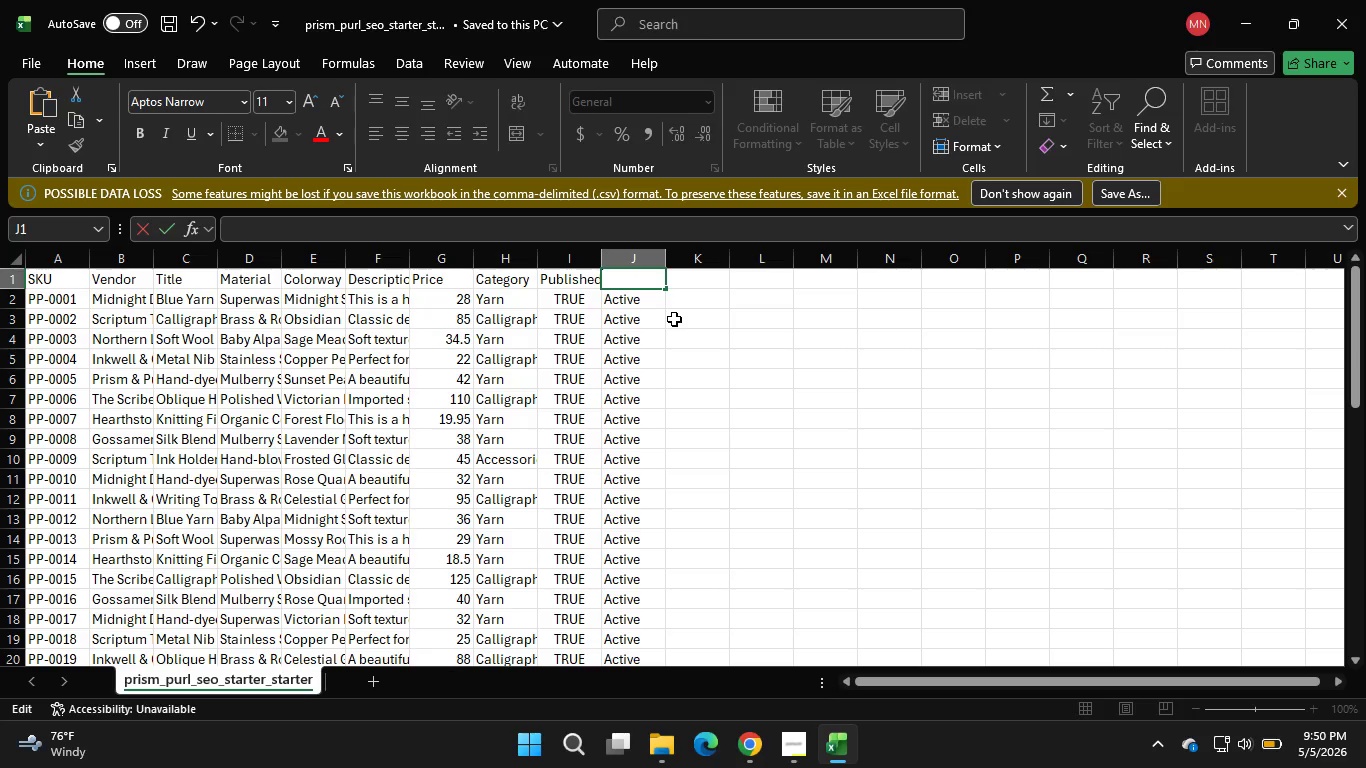 
type(Status)
 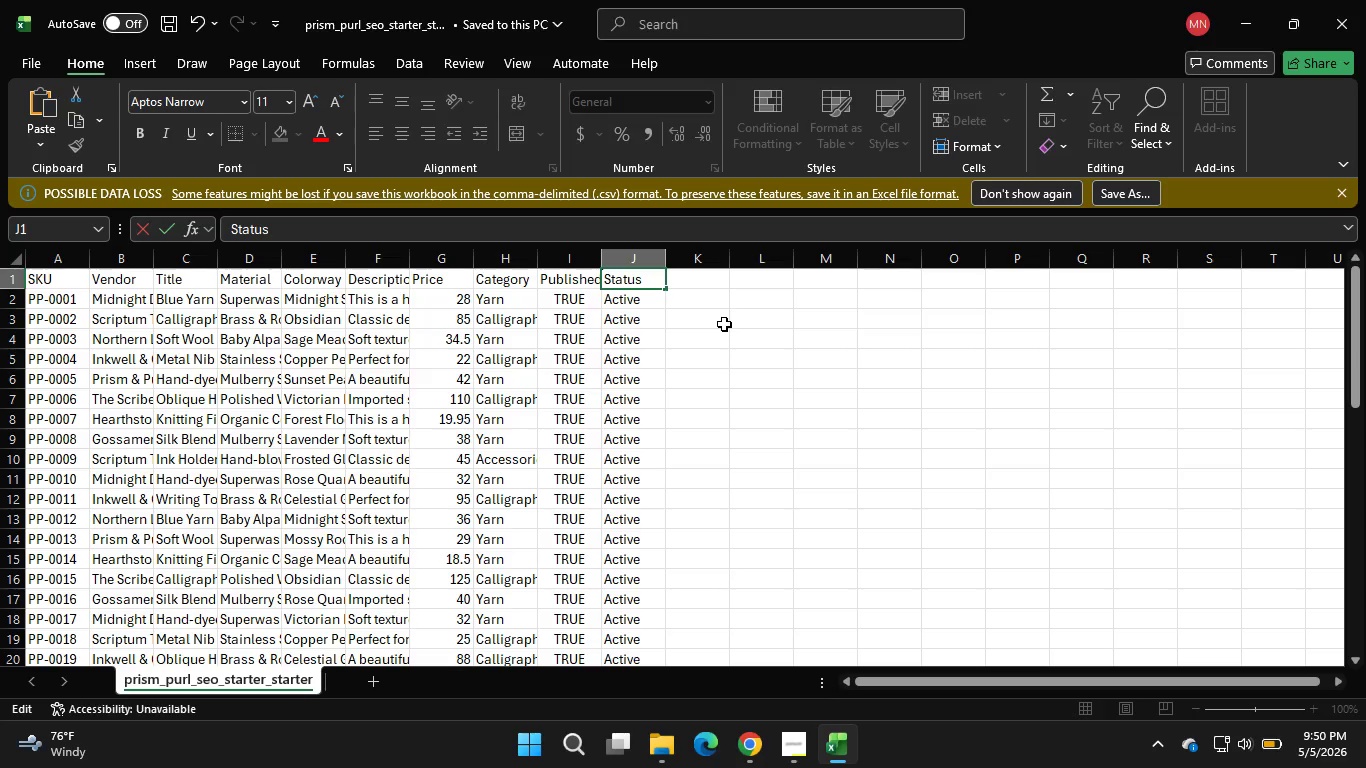 
left_click([724, 324])
 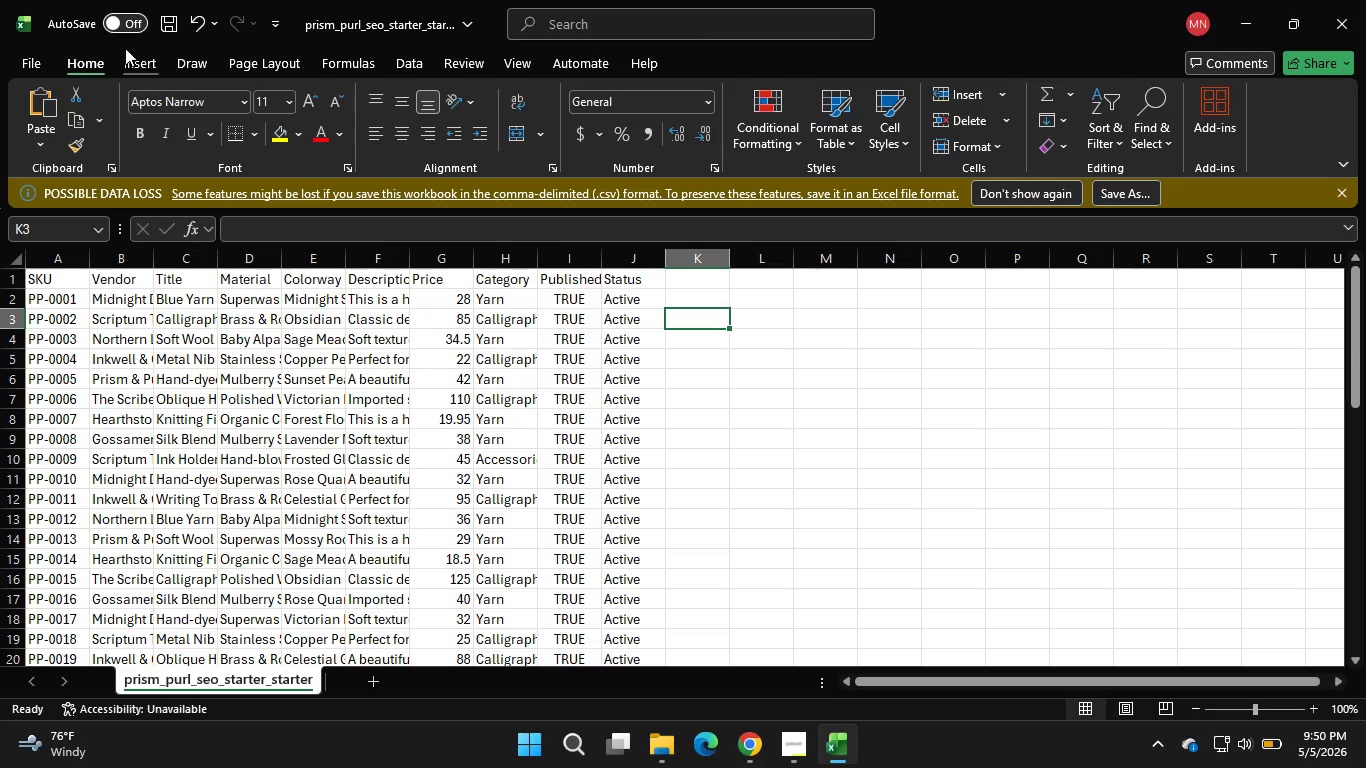 
left_click([161, 26])
 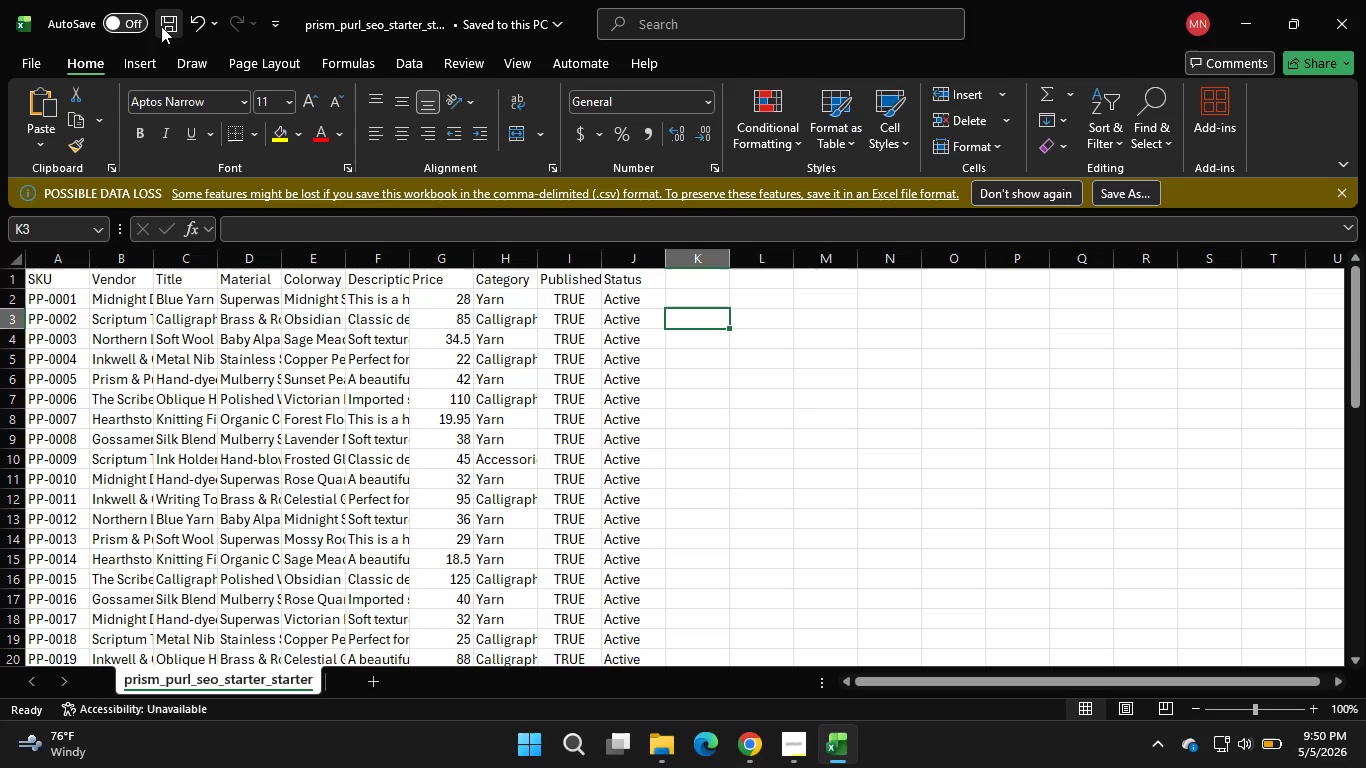 
left_click([161, 26])
 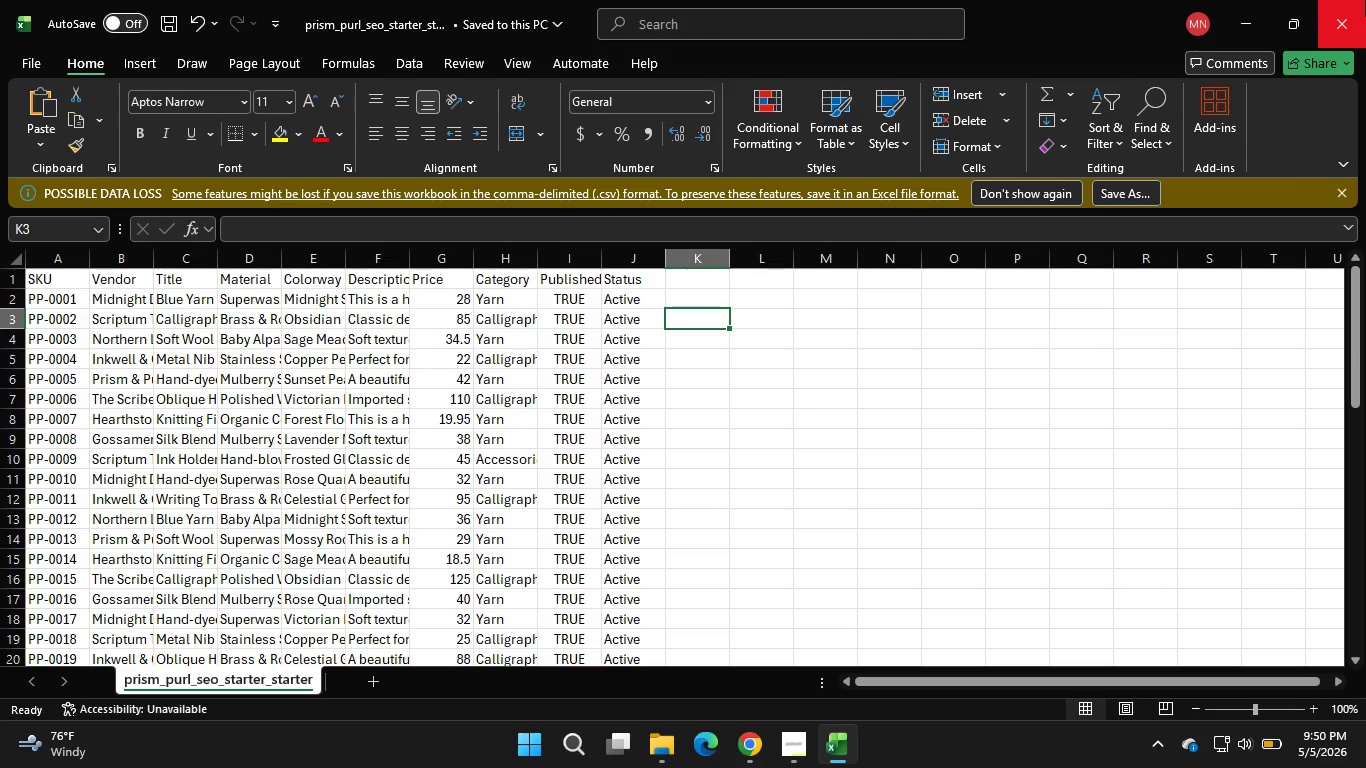 
left_click([1365, 0])
 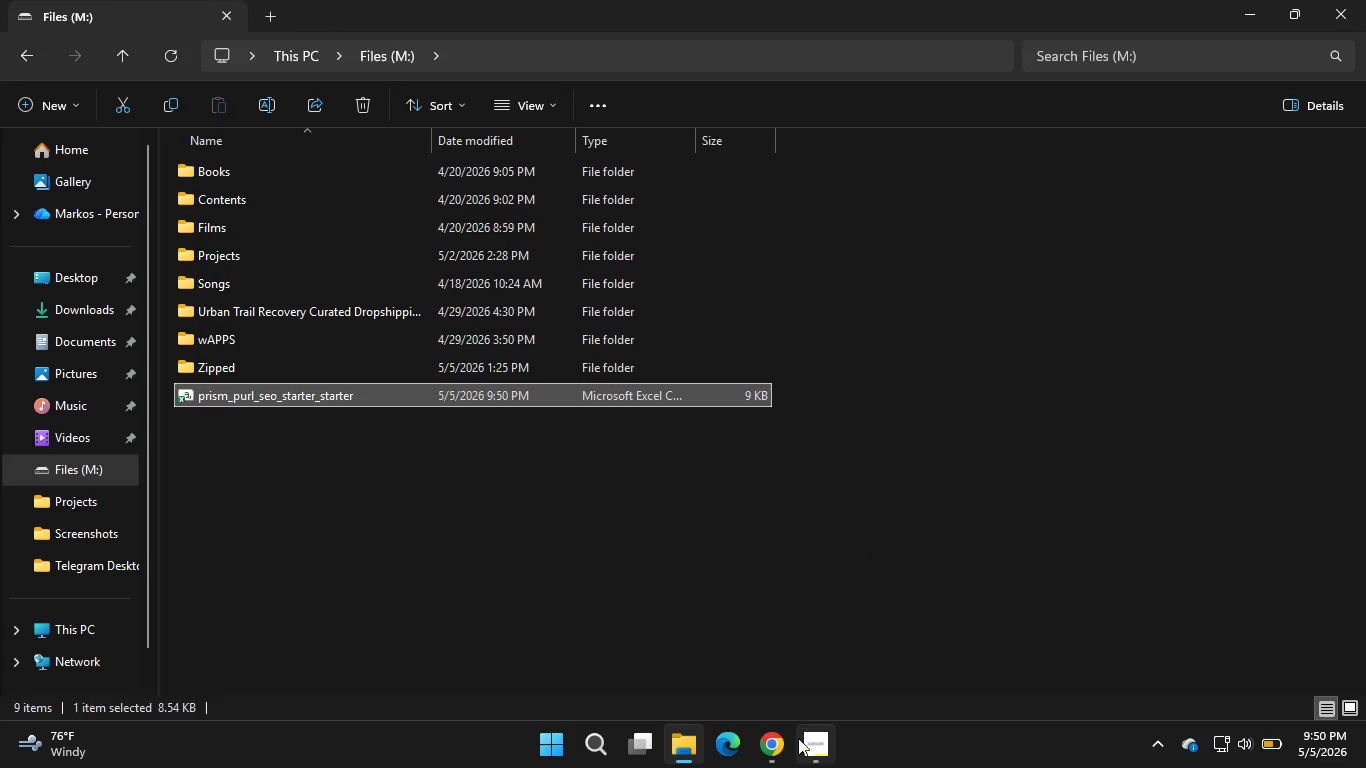 
left_click([773, 745])
 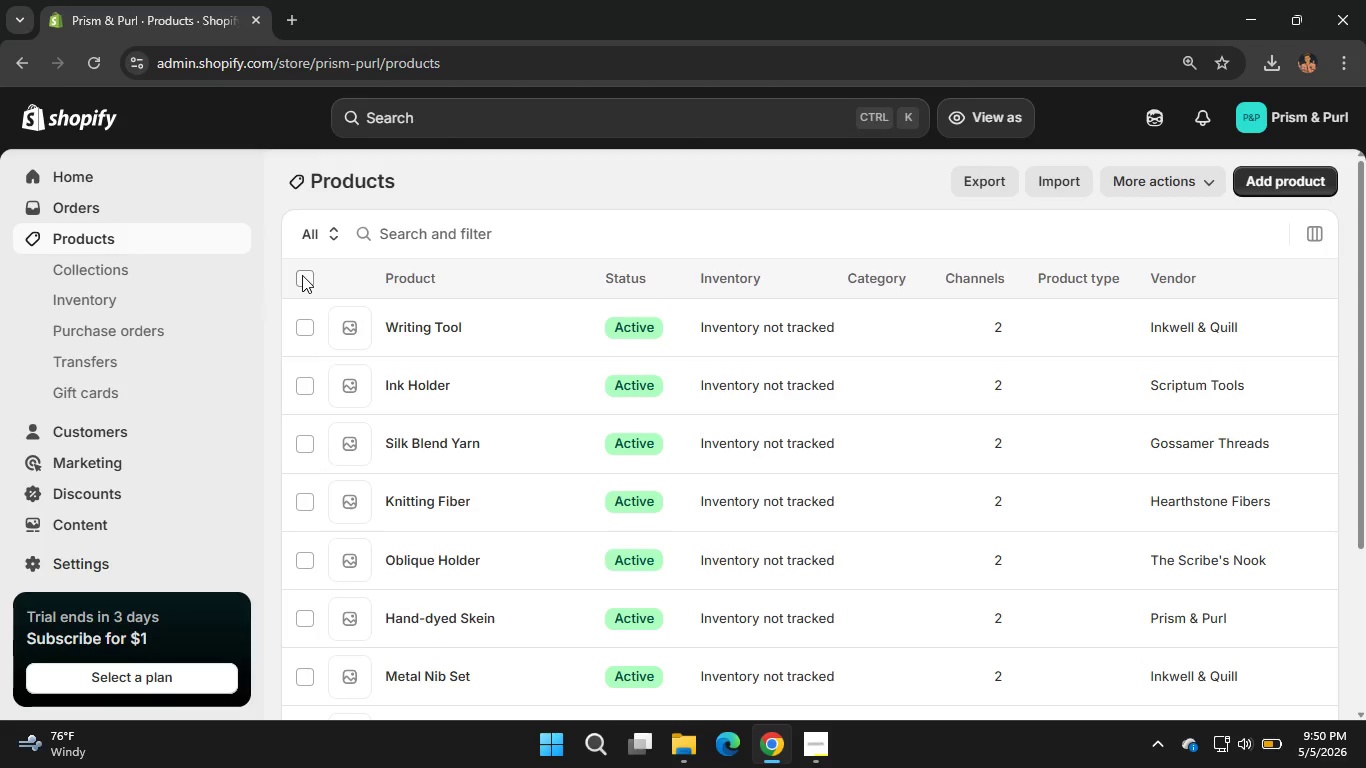 
left_click([304, 286])
 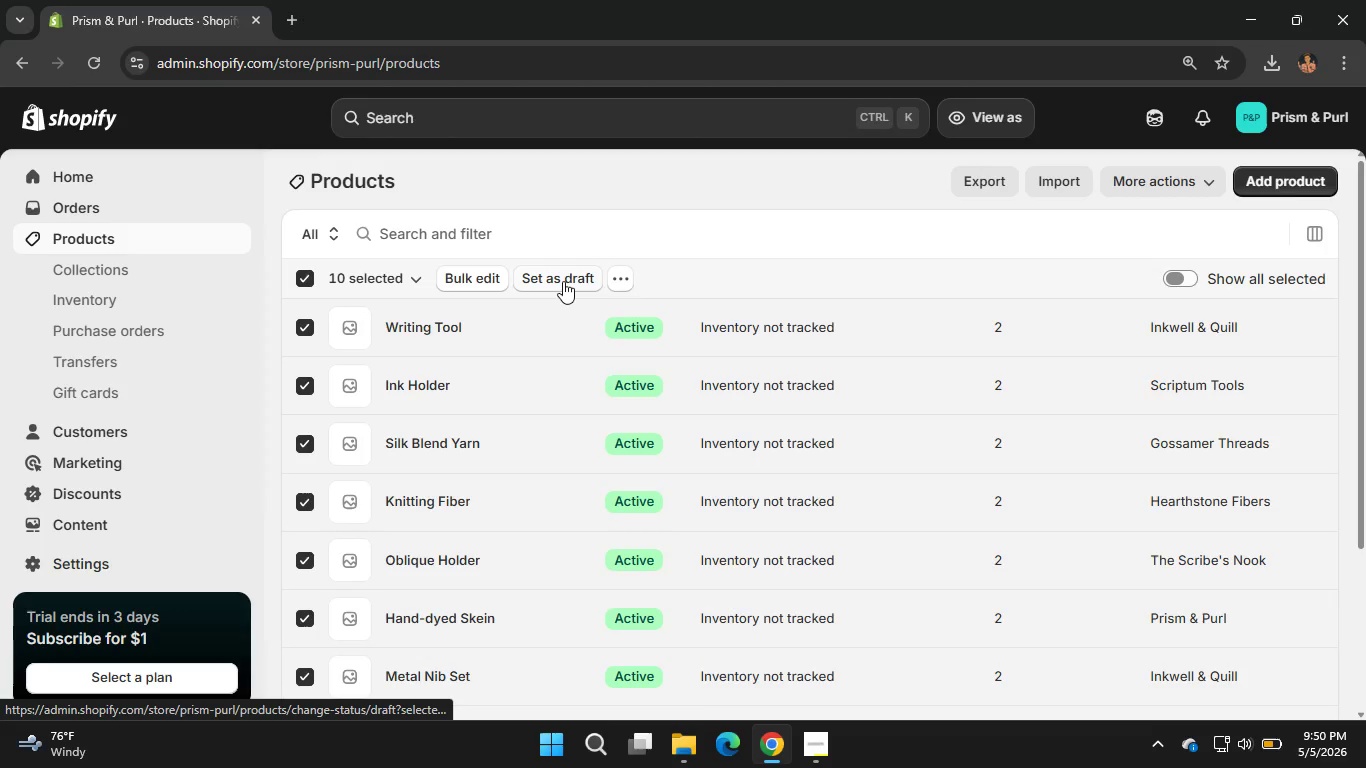 
left_click([632, 277])
 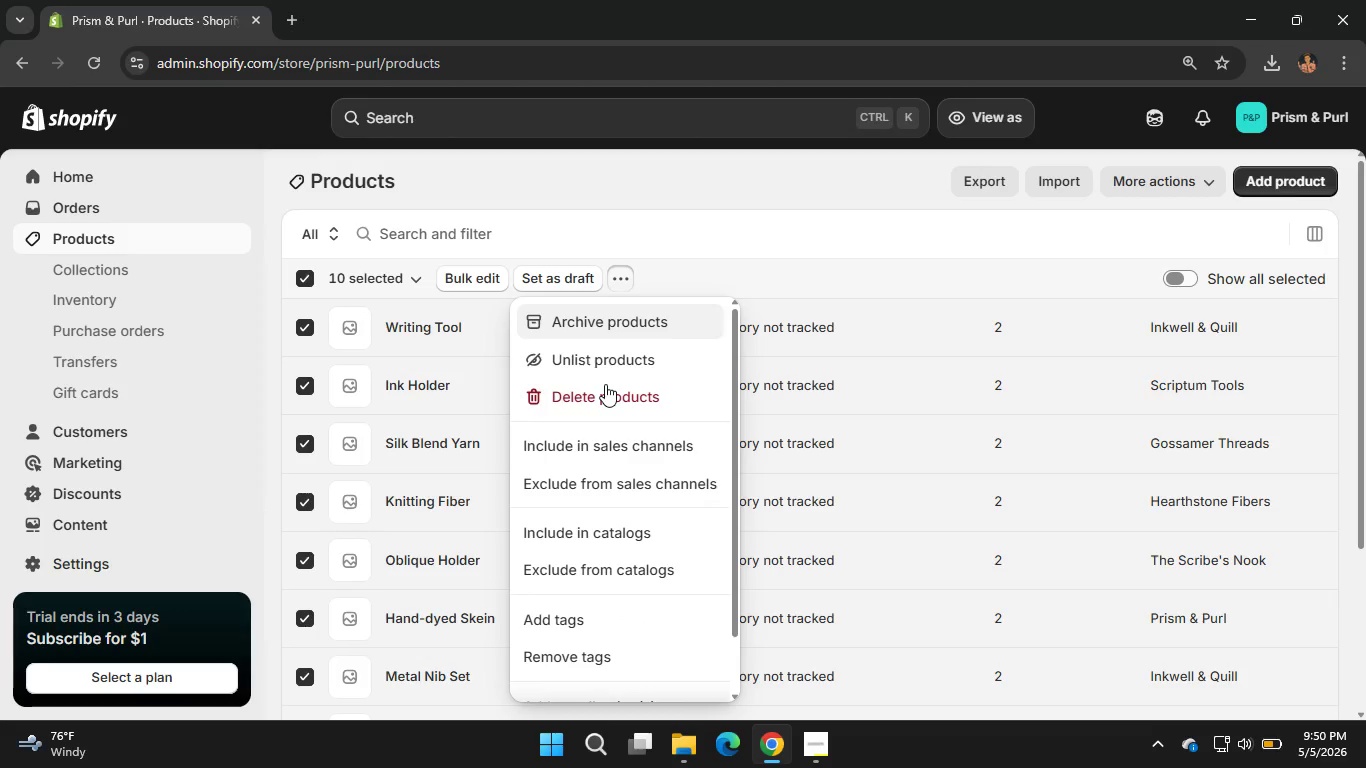 
left_click([601, 389])
 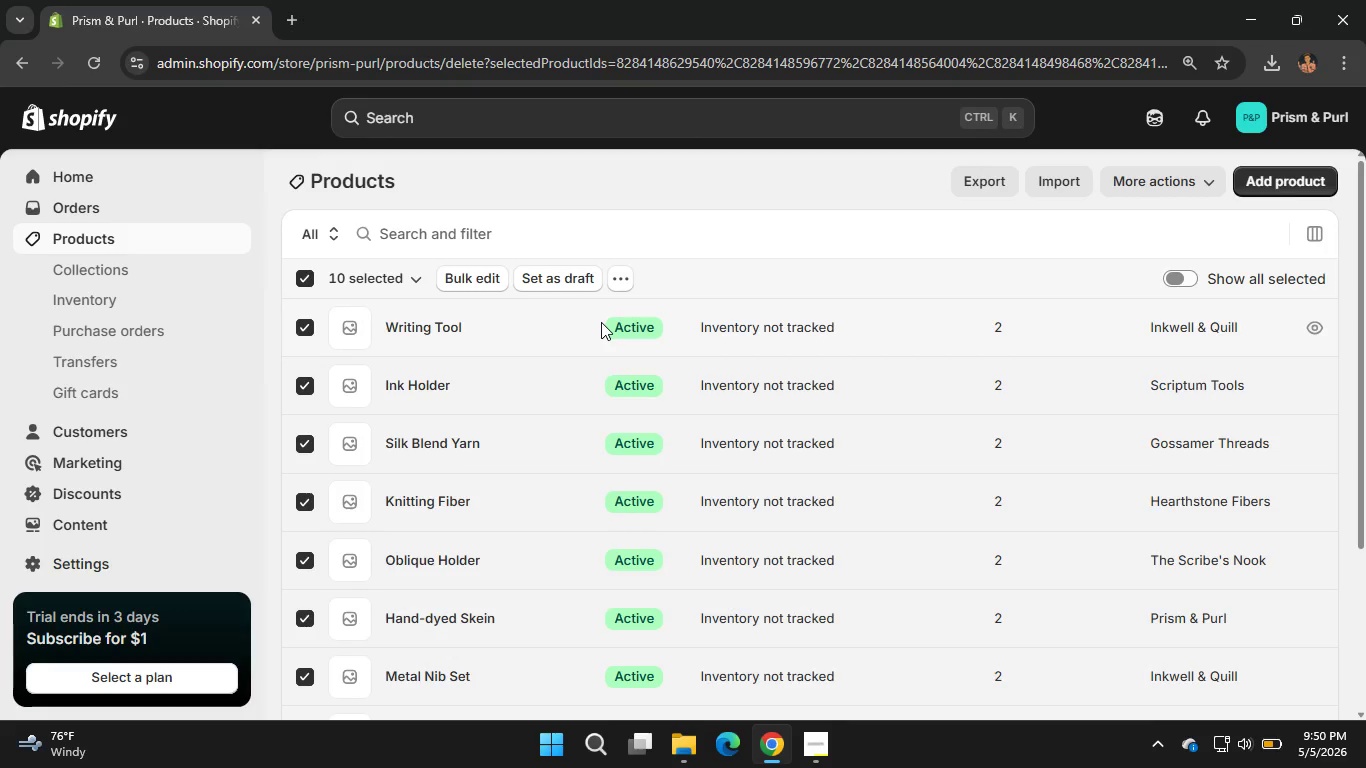 
wait(5.77)
 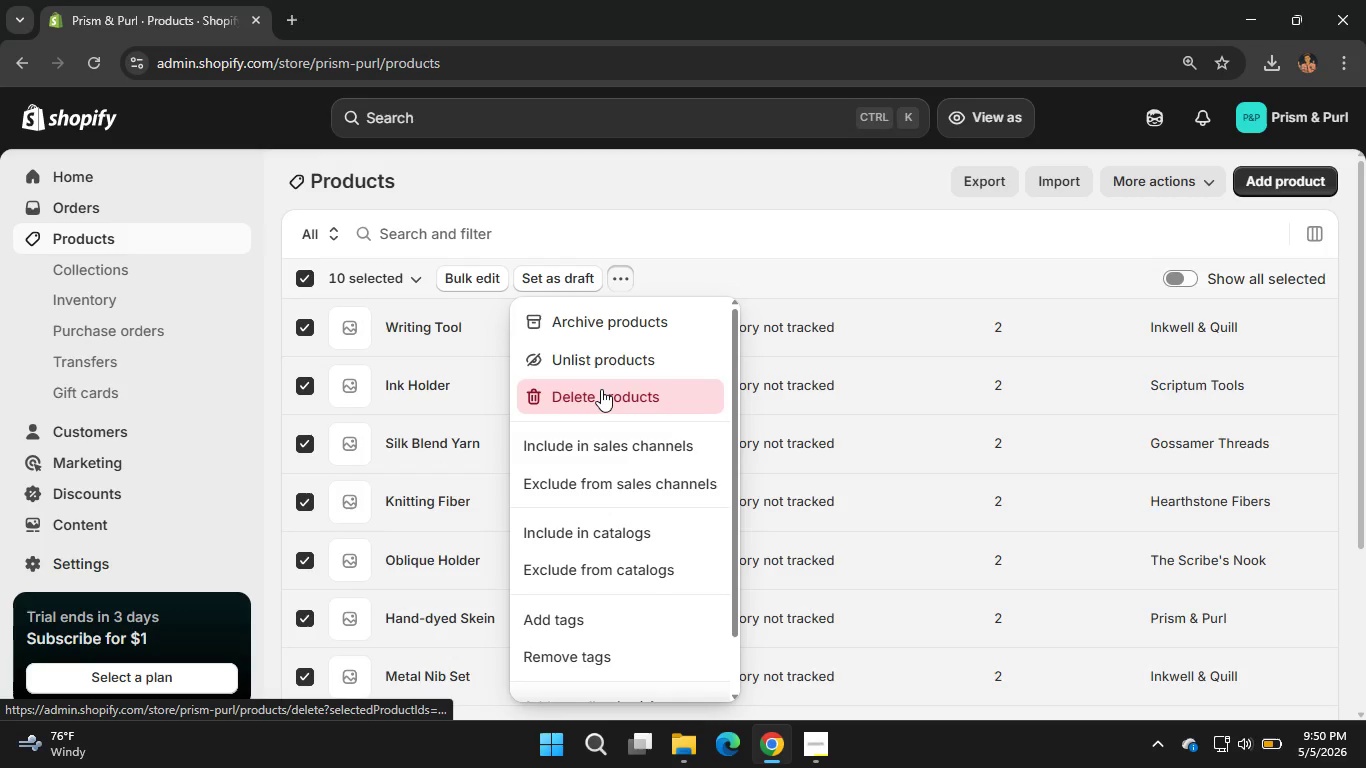 
left_click([975, 465])
 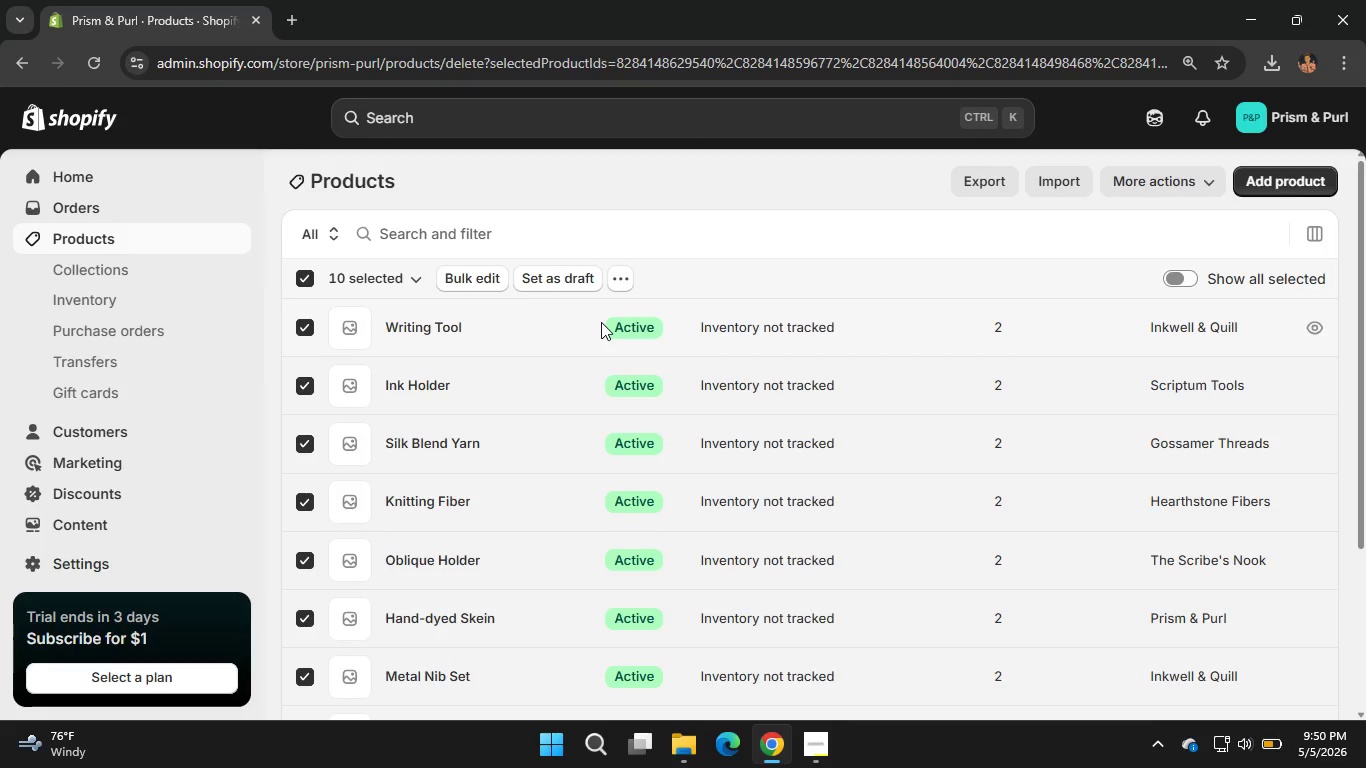 
left_click([972, 473])
 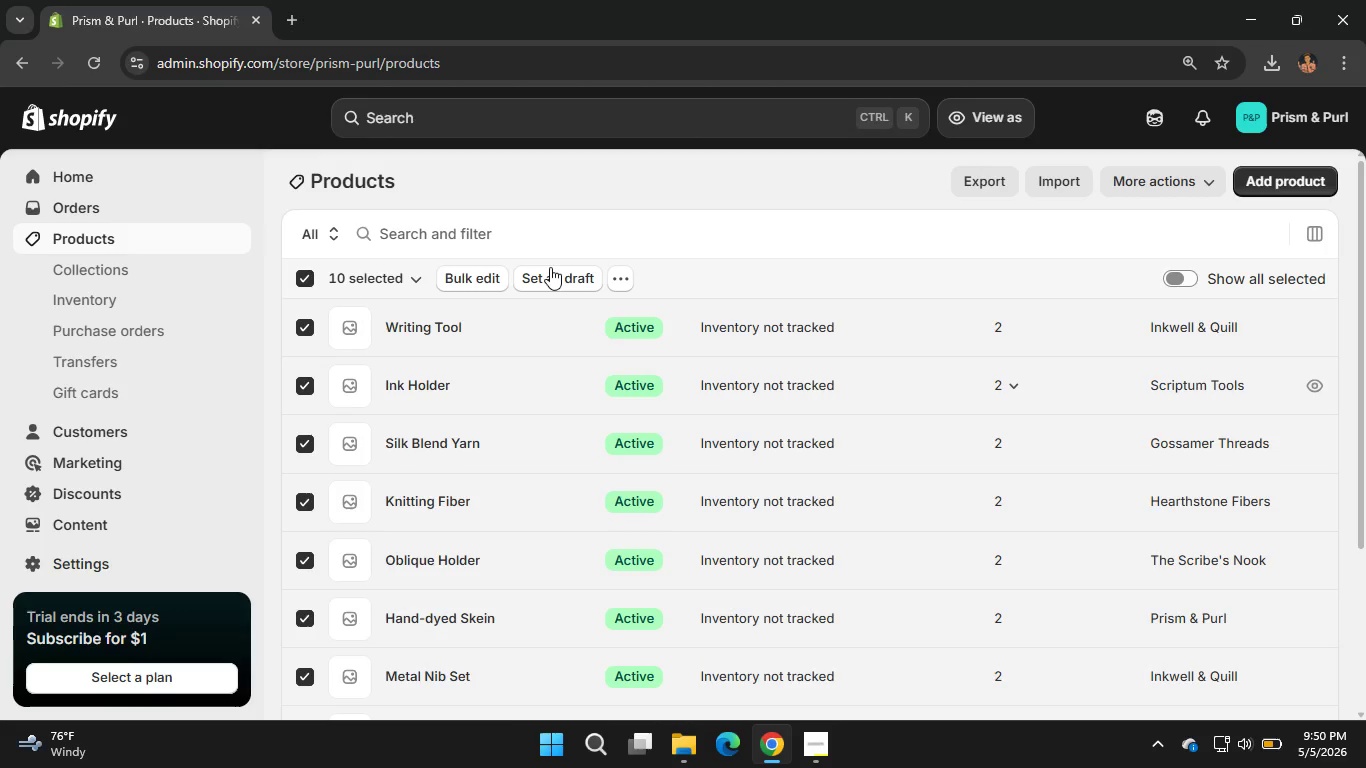 
wait(11.47)
 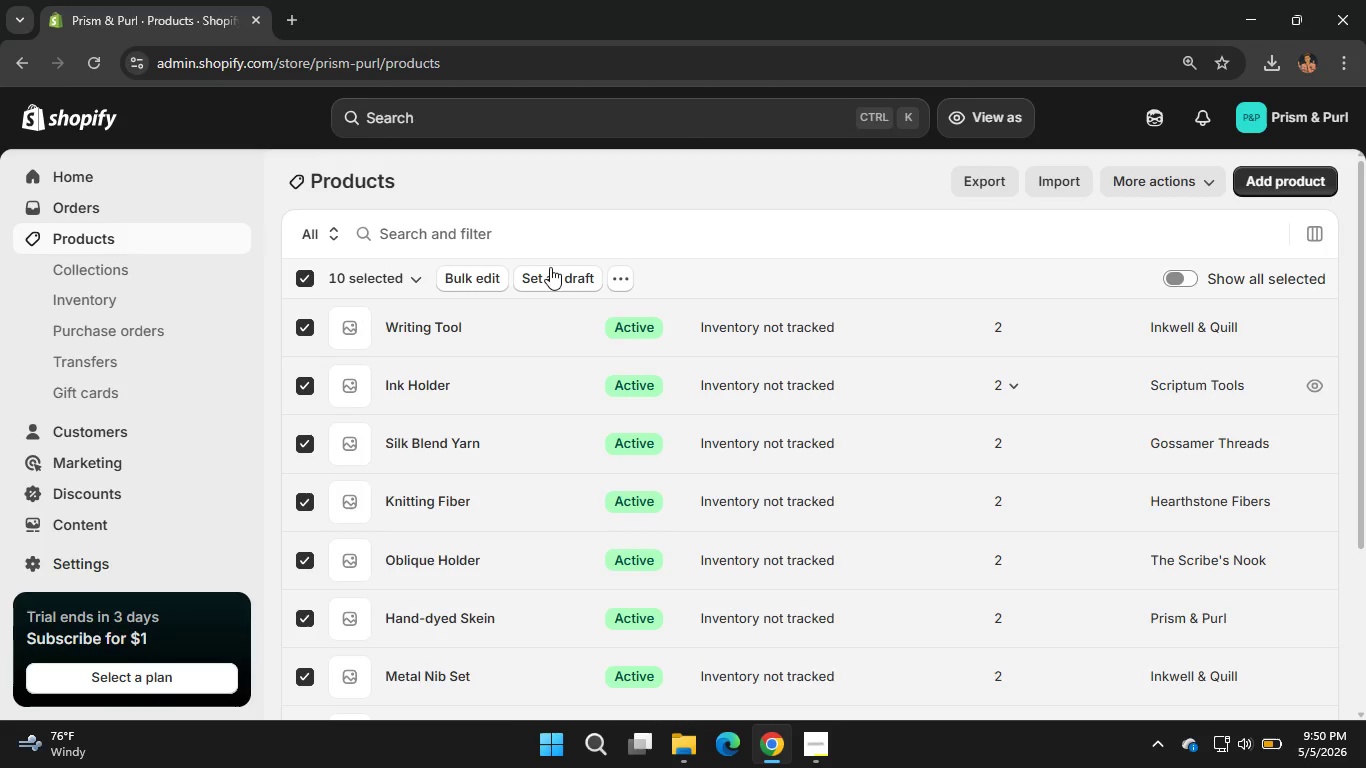 
scroll: coordinate [487, 348], scroll_direction: down, amount: 2.0
 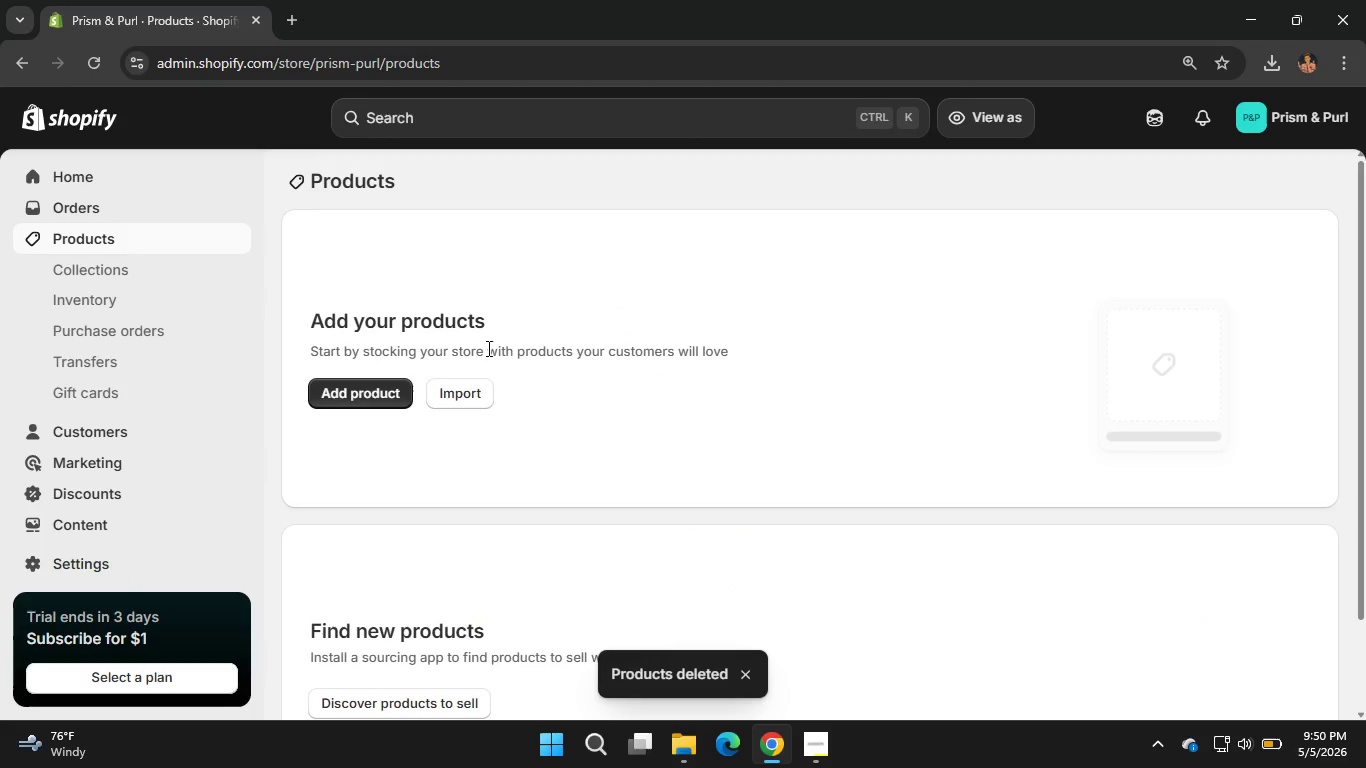 
left_click([458, 402])
 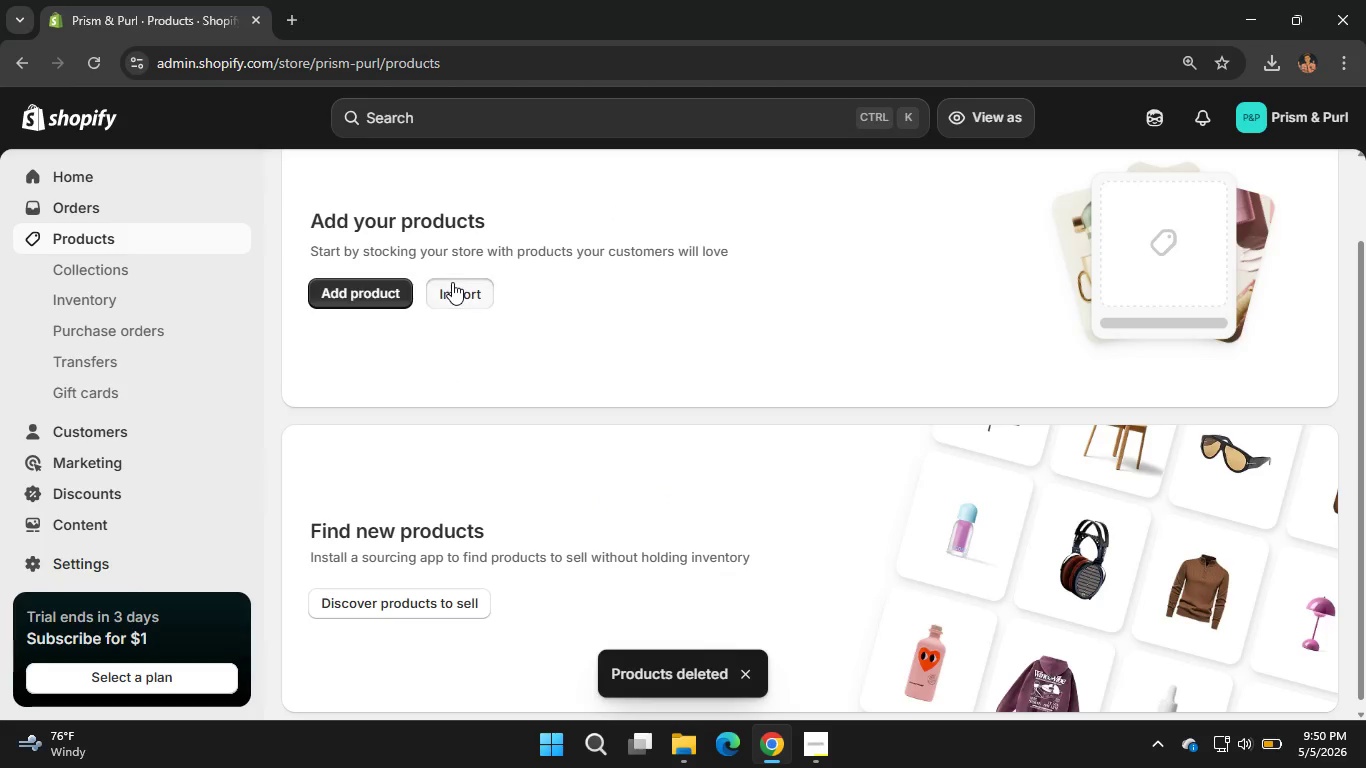 
left_click([452, 282])
 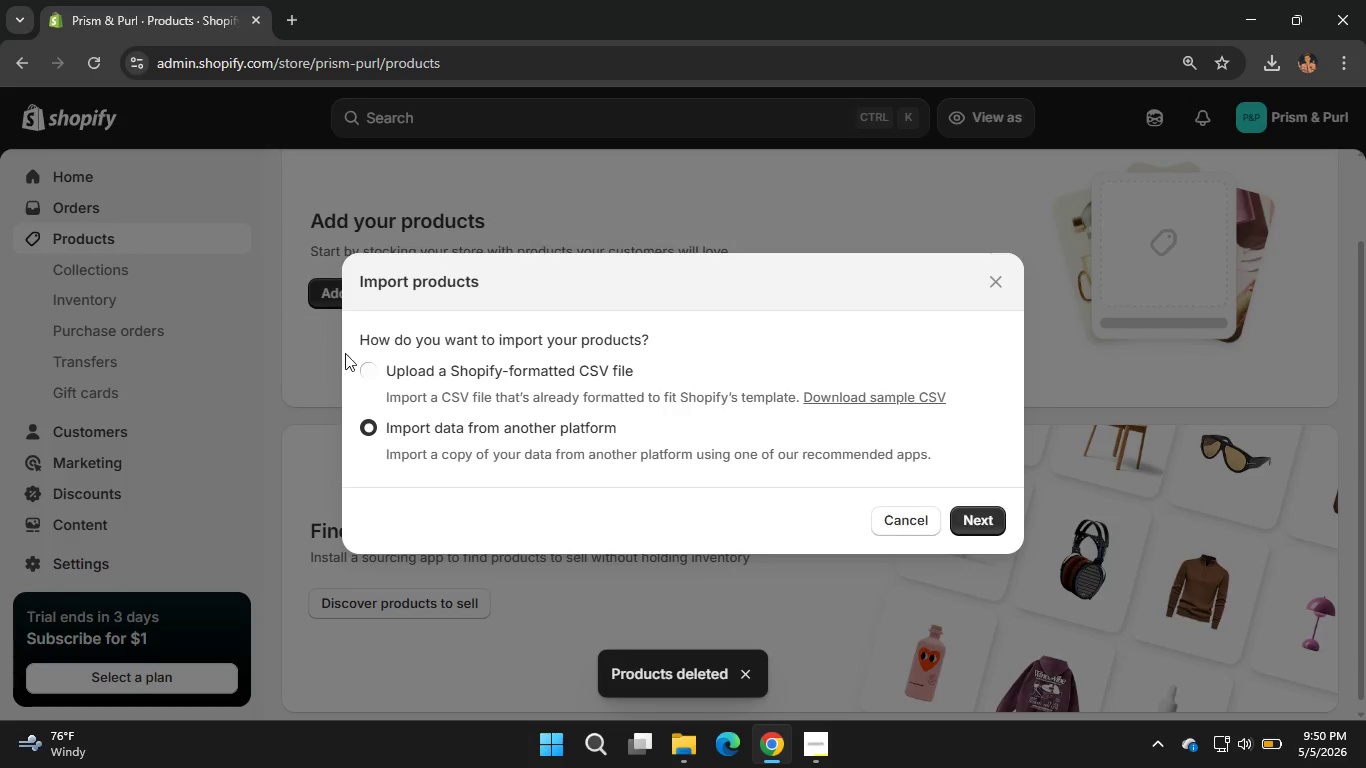 
left_click([373, 358])
 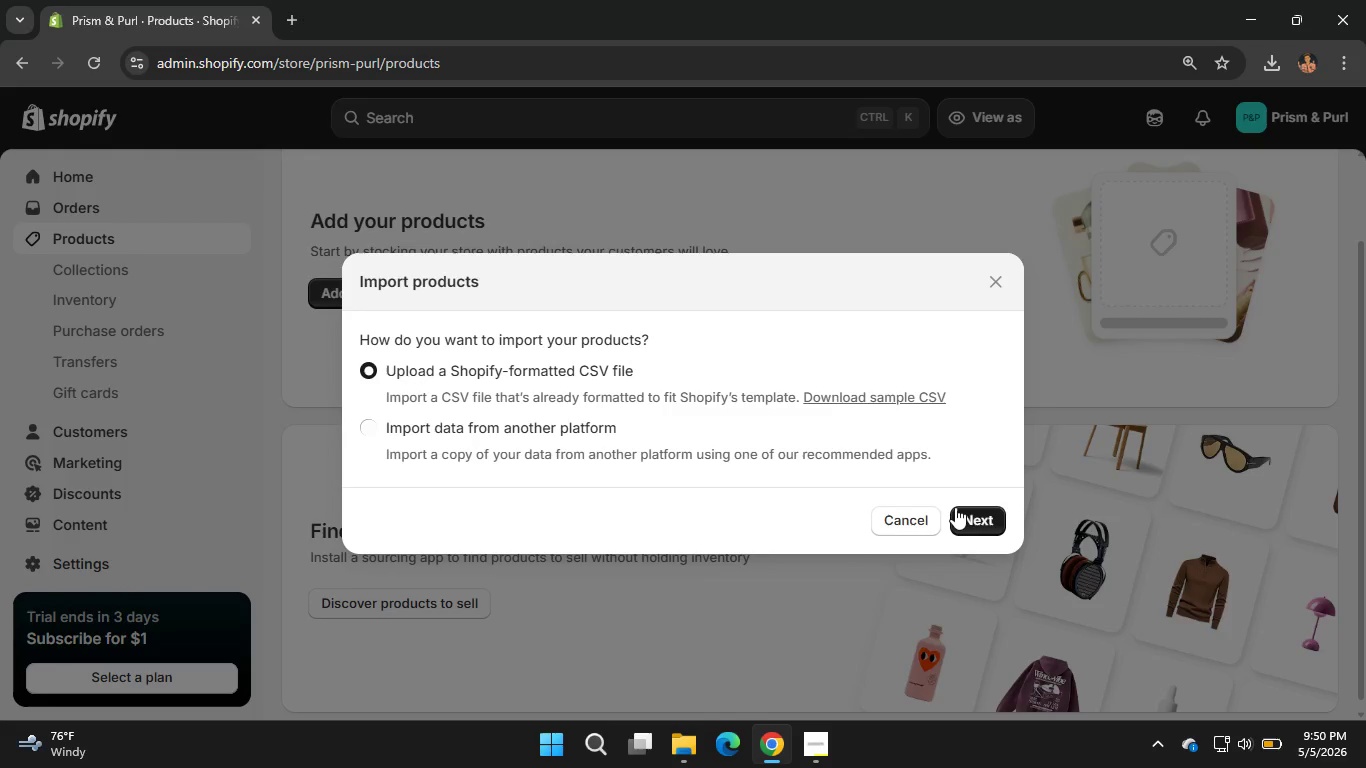 
left_click([955, 507])
 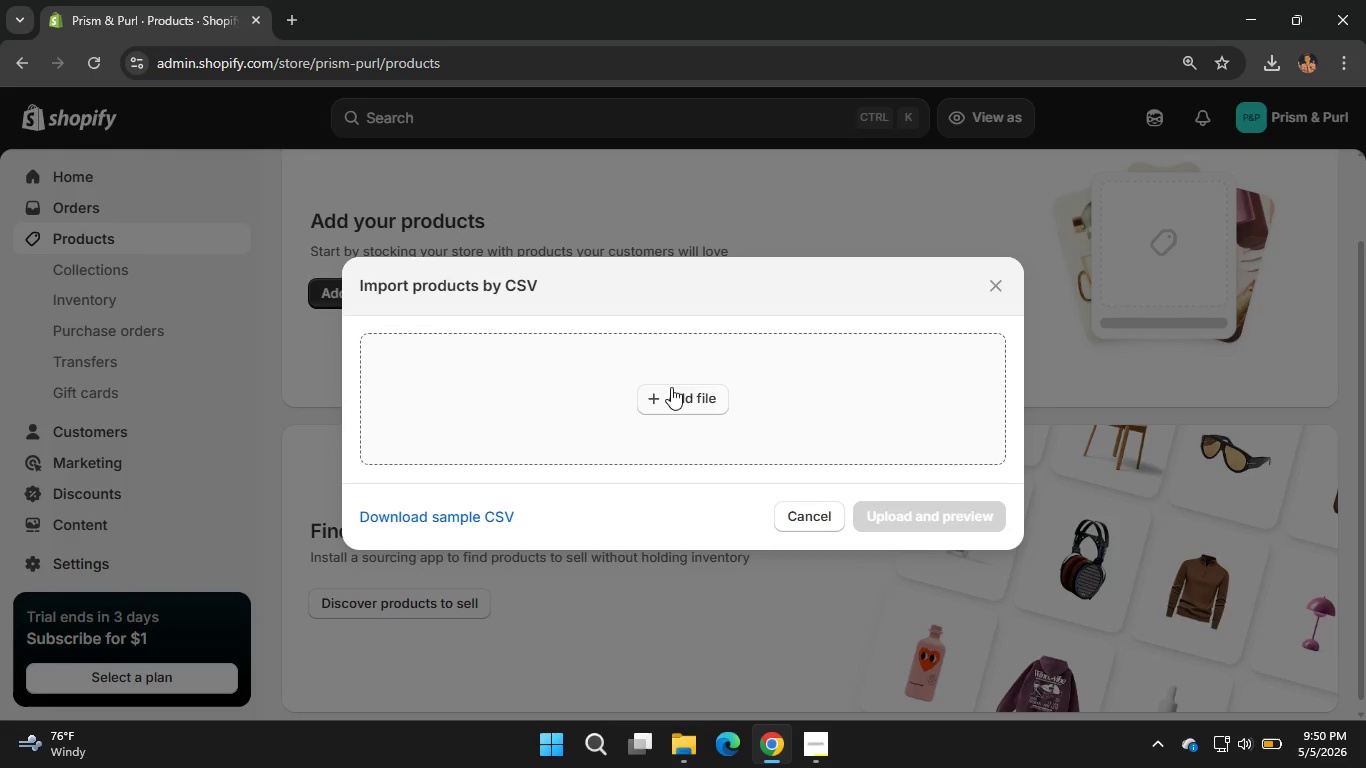 
left_click([671, 387])
 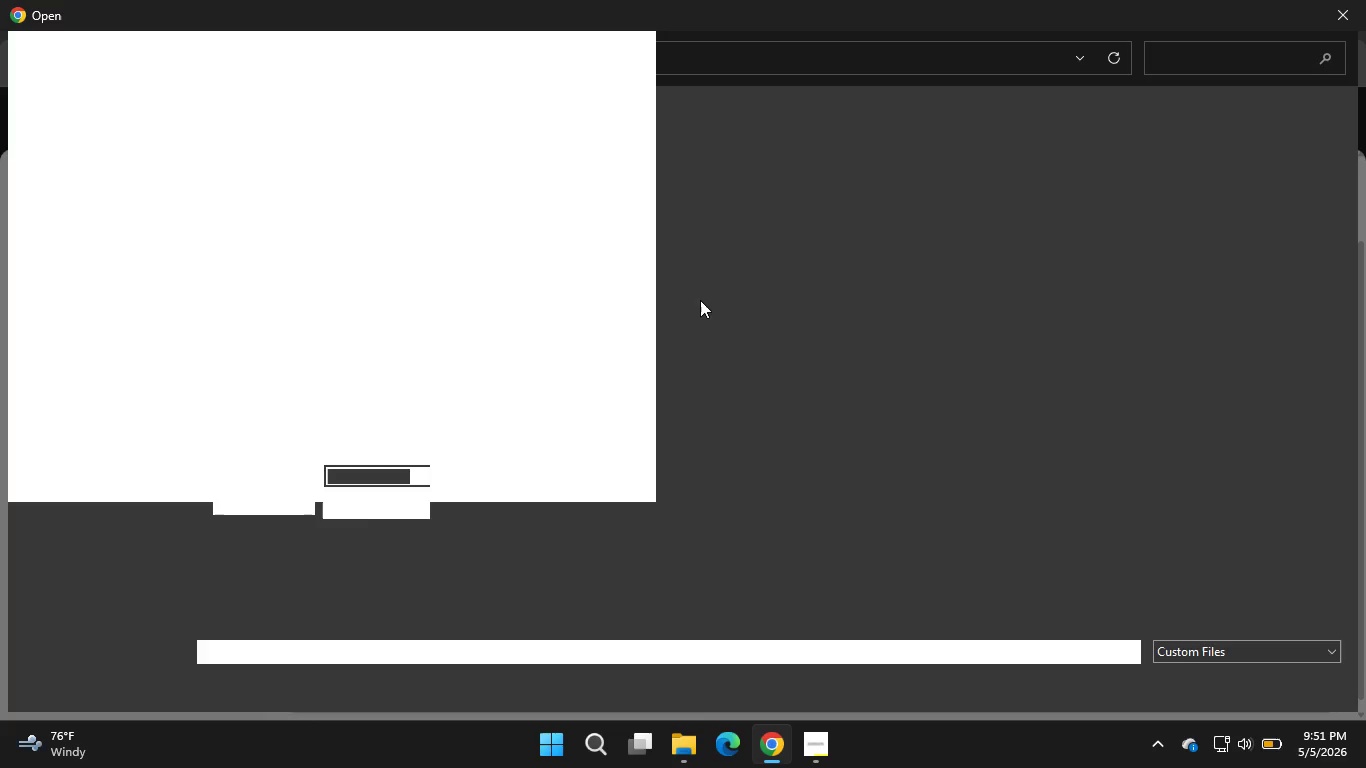 
wait(12.12)
 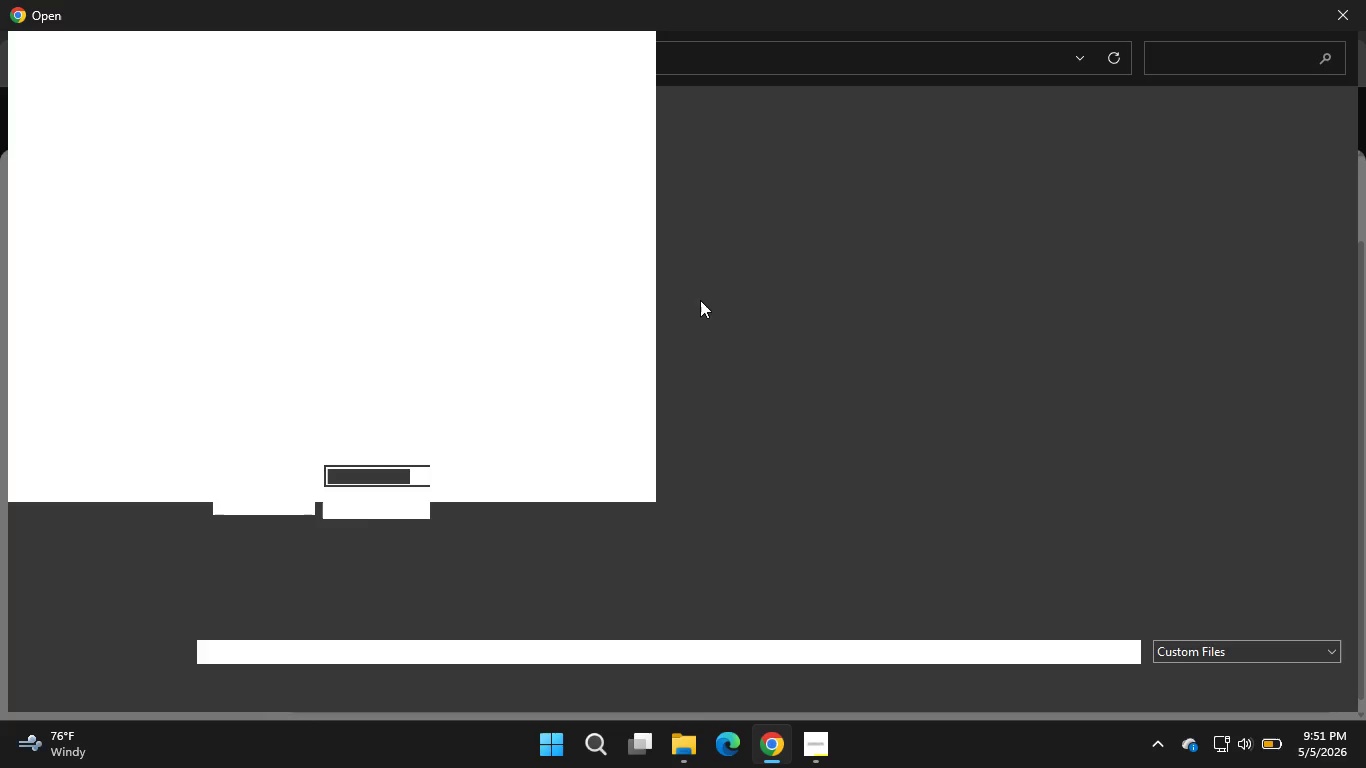 
left_click([316, 385])
 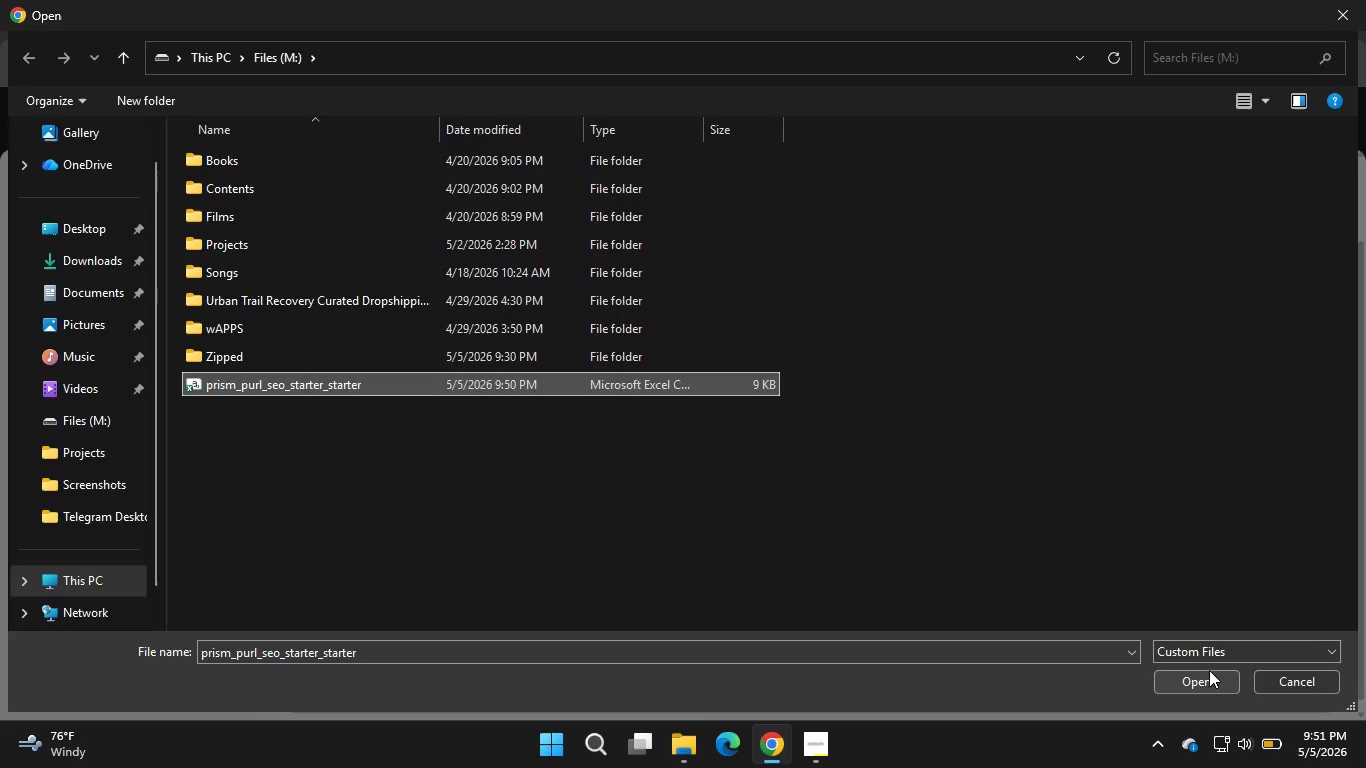 
left_click([1209, 670])
 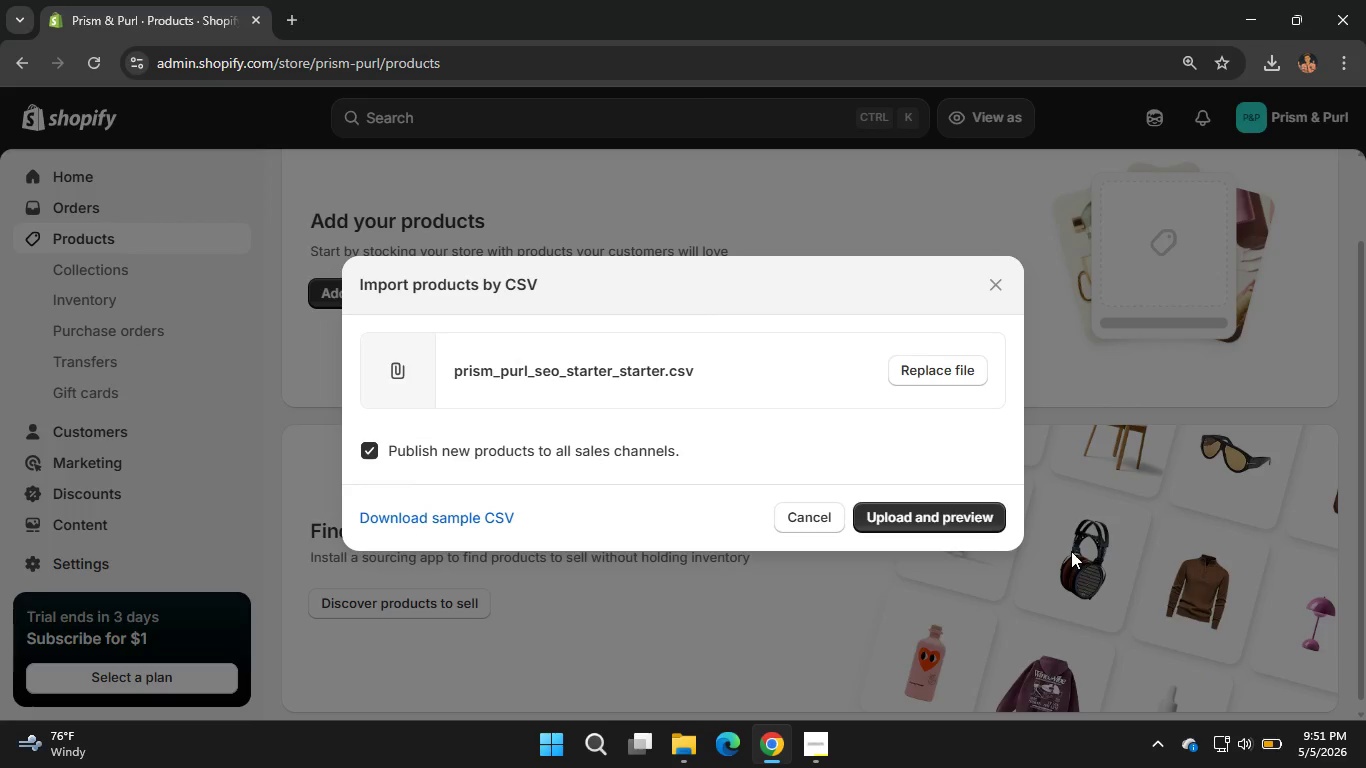 
left_click([958, 511])
 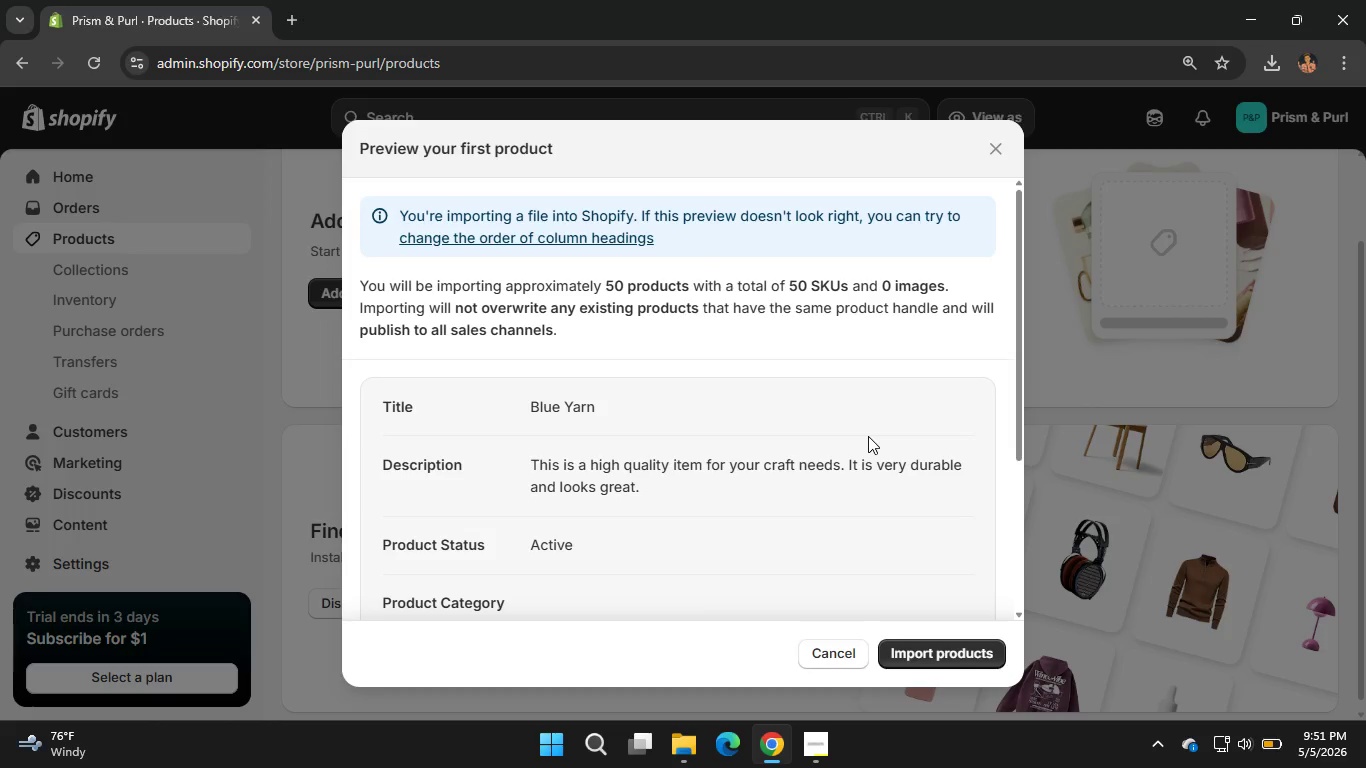 
wait(7.02)
 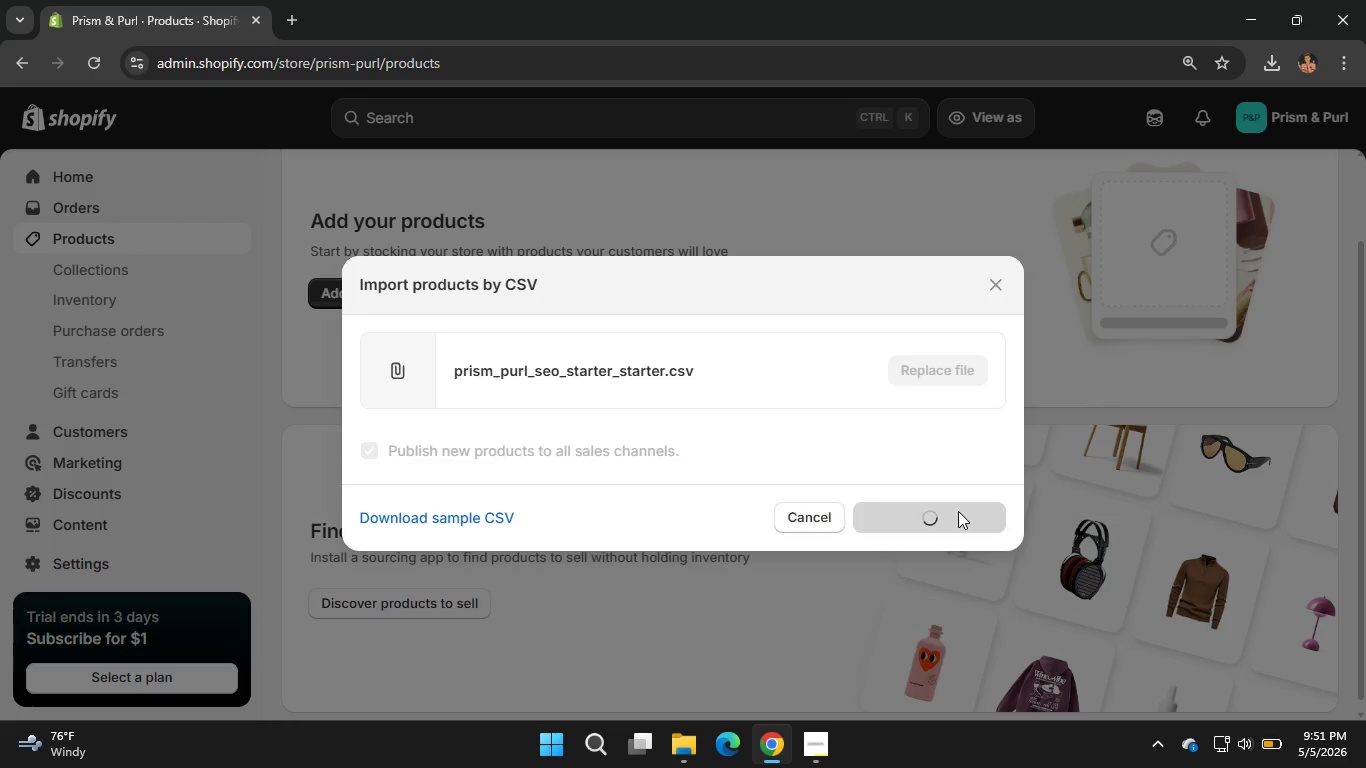 
scroll: coordinate [838, 528], scroll_direction: down, amount: 5.0
 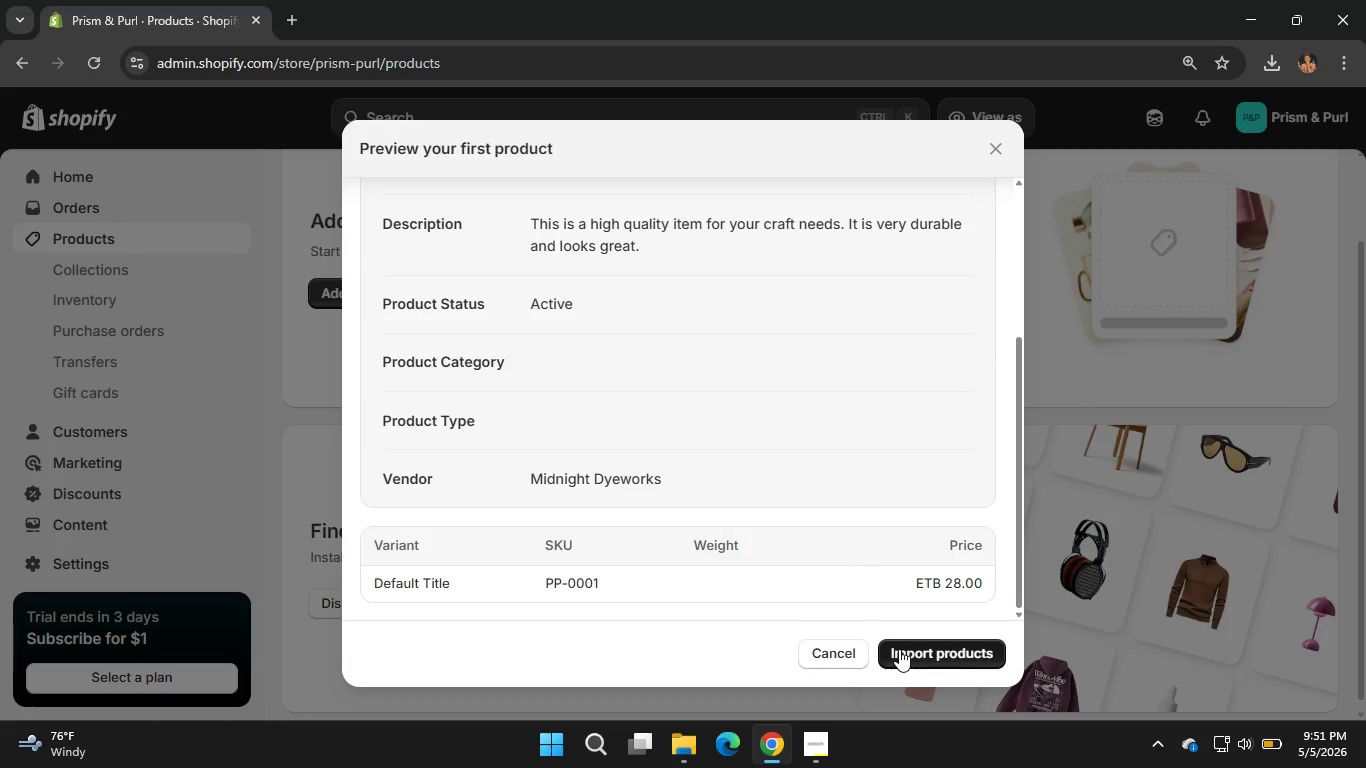 
left_click([899, 649])
 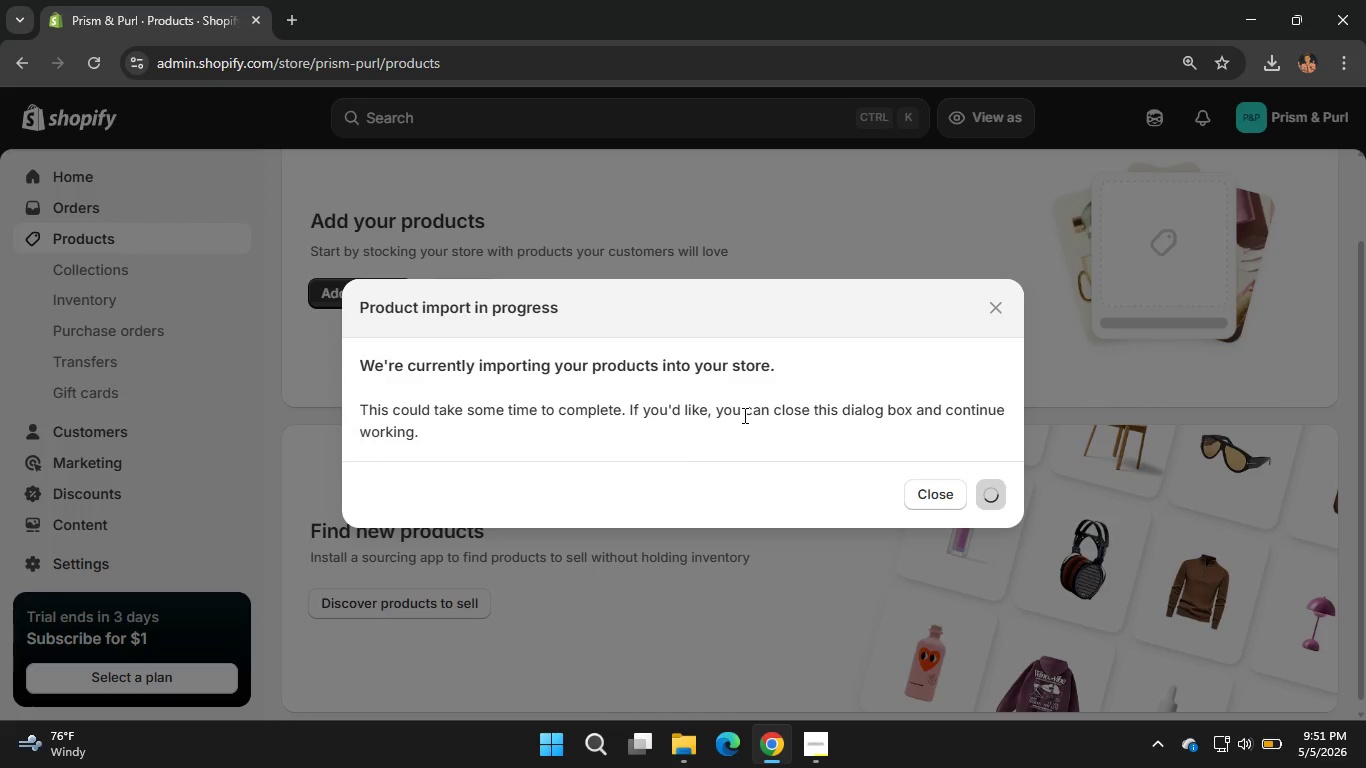 
wait(18.11)
 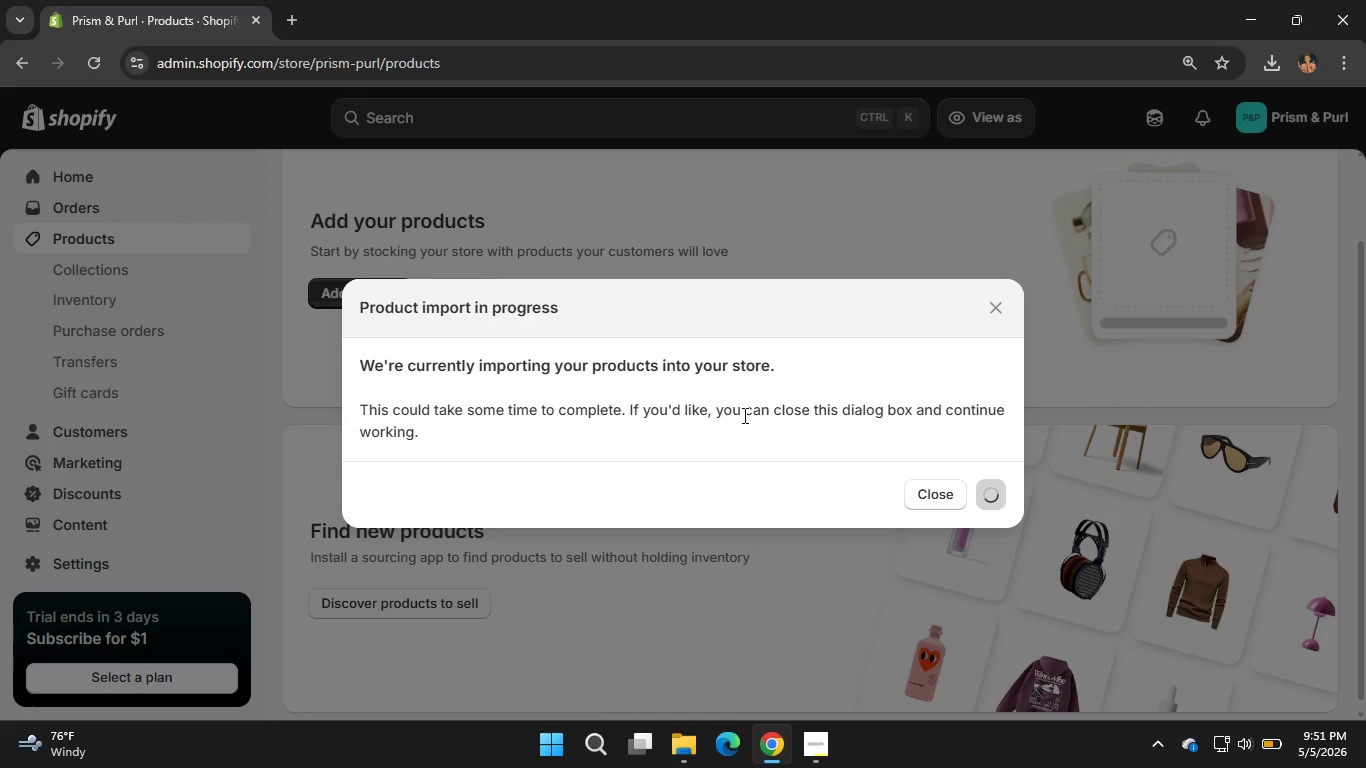 
scroll: coordinate [556, 365], scroll_direction: down, amount: 2.0
 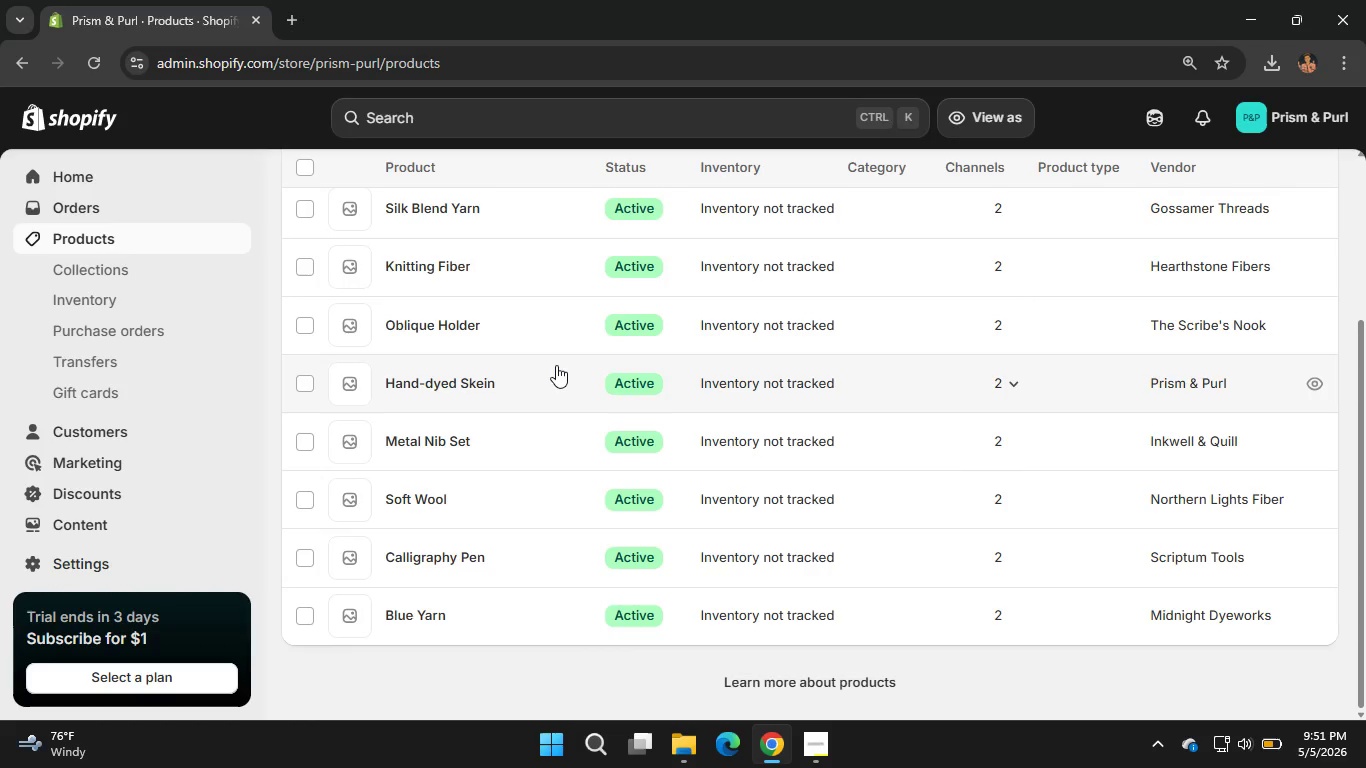 
scroll: coordinate [556, 365], scroll_direction: up, amount: 3.0
 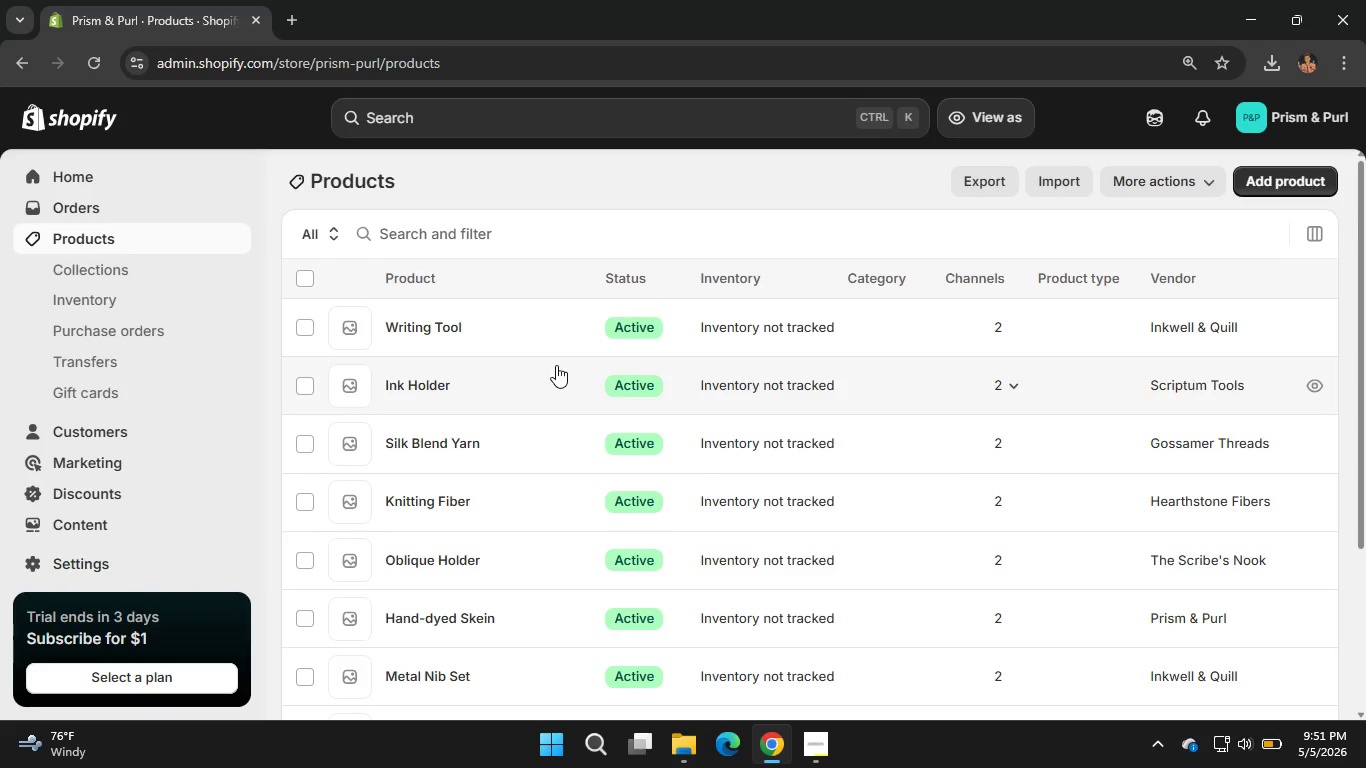 
scroll: coordinate [569, 370], scroll_direction: down, amount: 4.0
 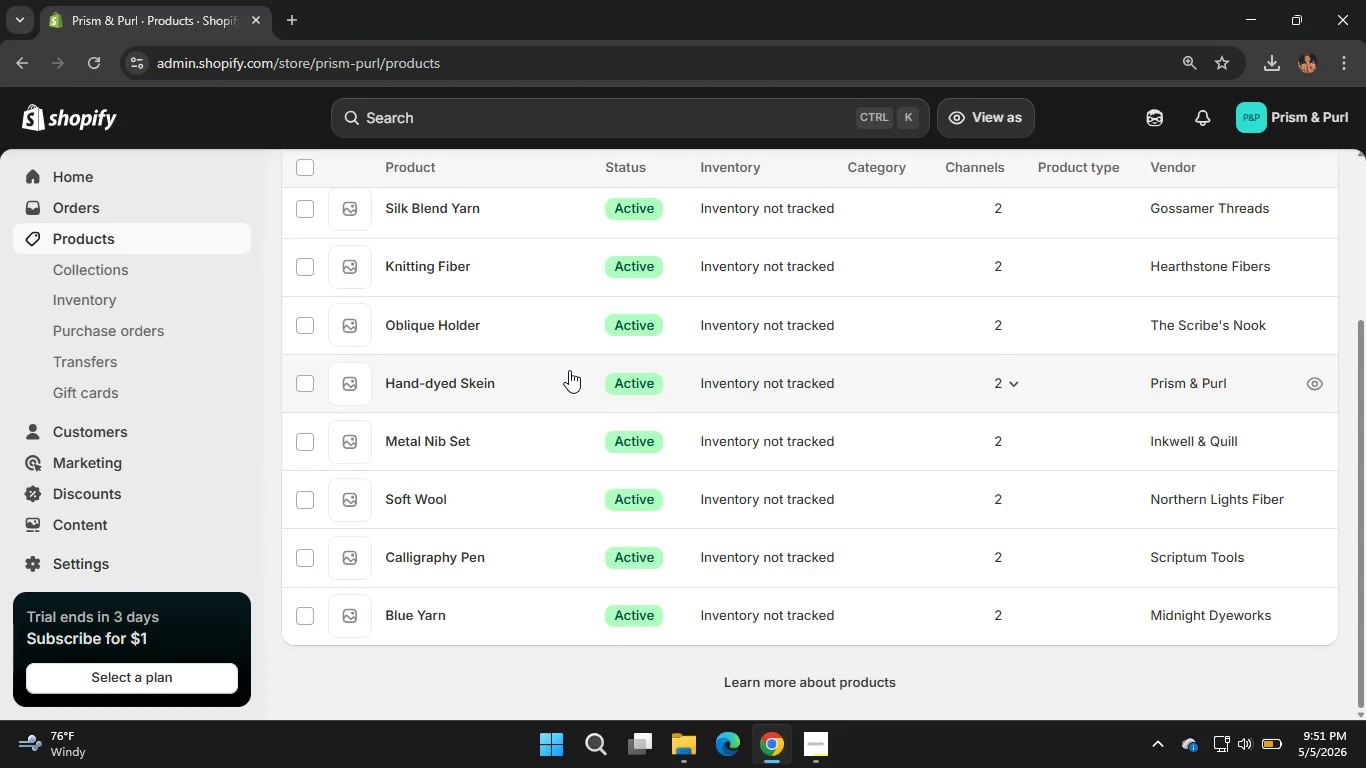 
scroll: coordinate [569, 370], scroll_direction: up, amount: 4.0
 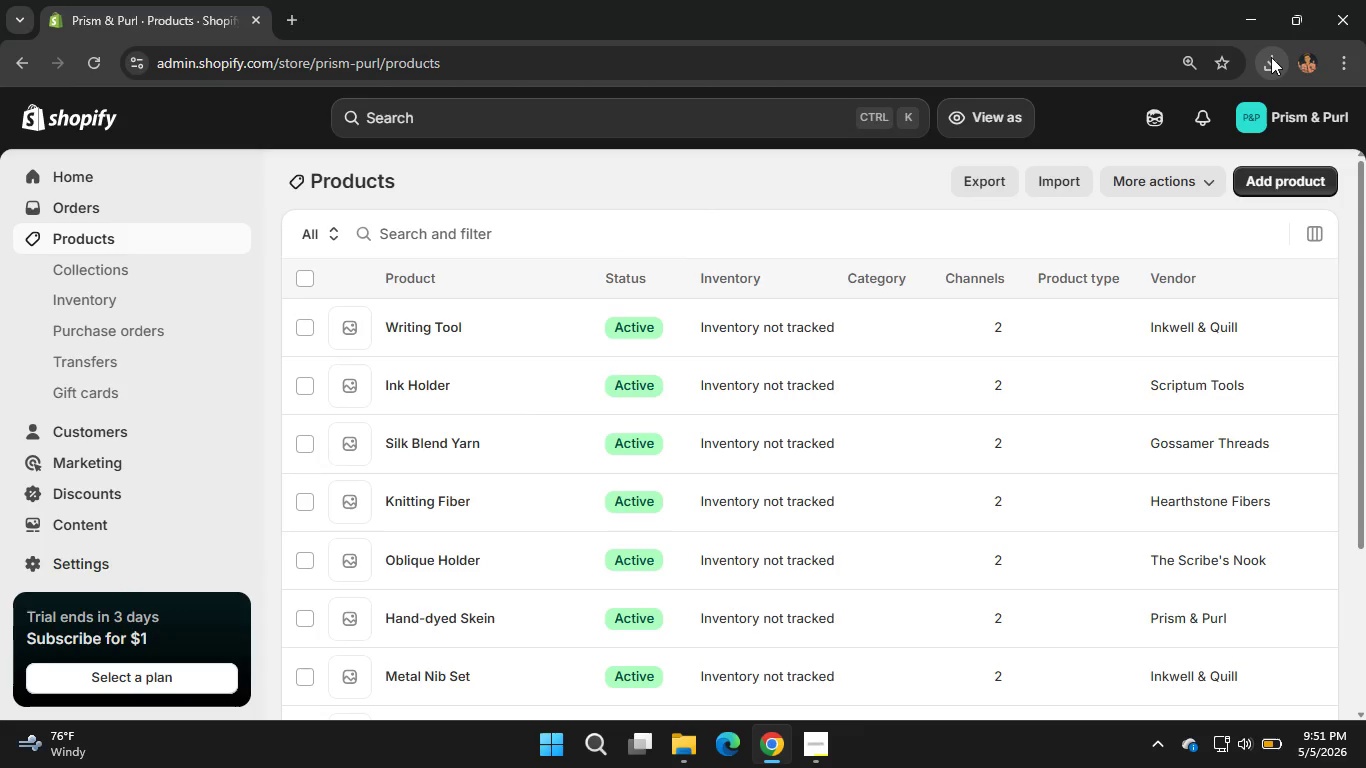 
left_click([1271, 58])
 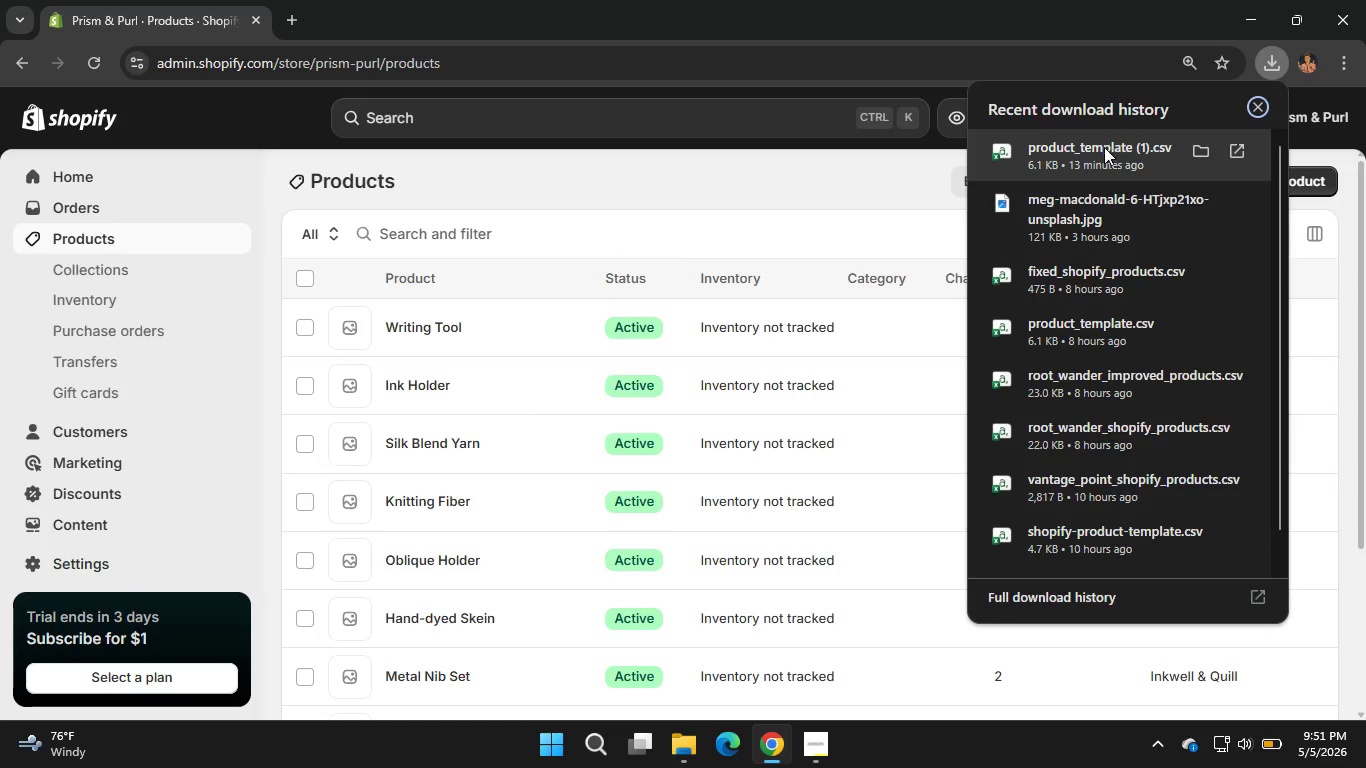 
left_click([1104, 147])
 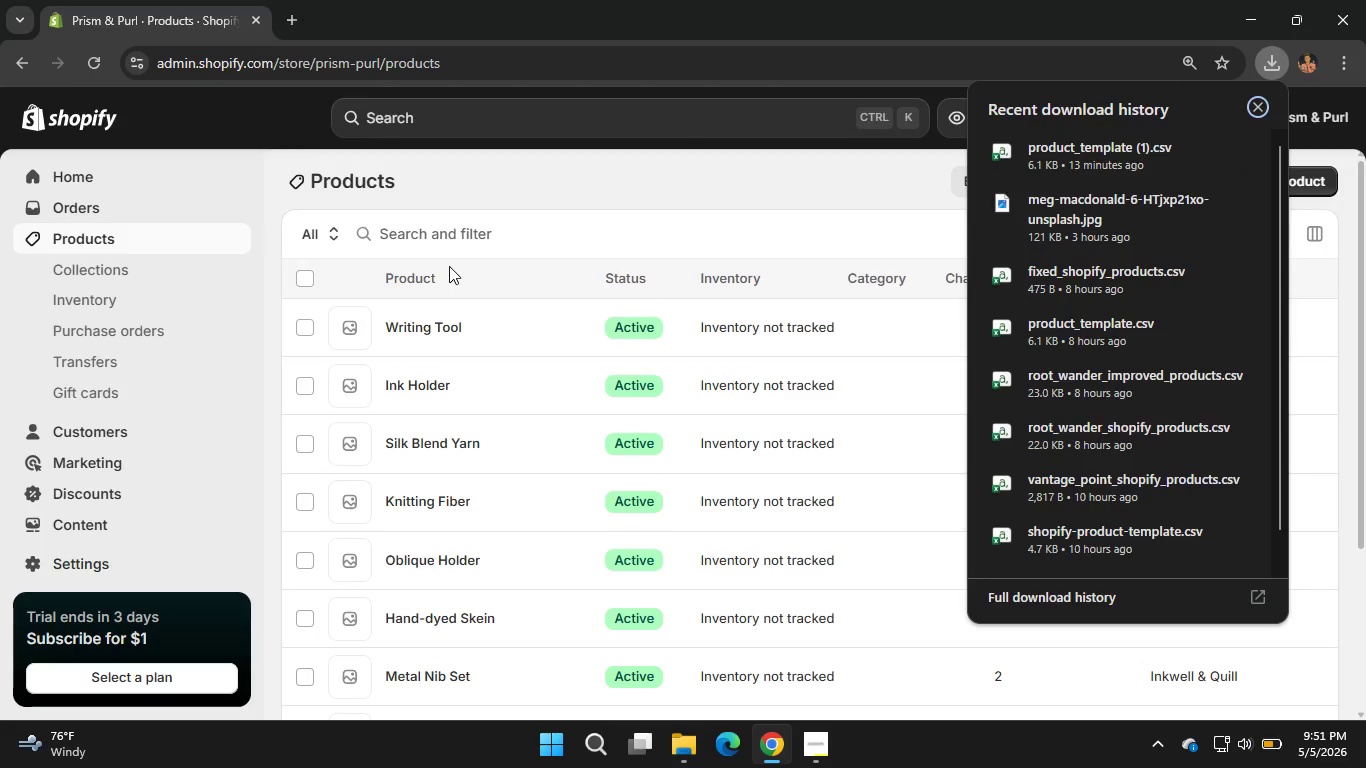 
wait(6.8)
 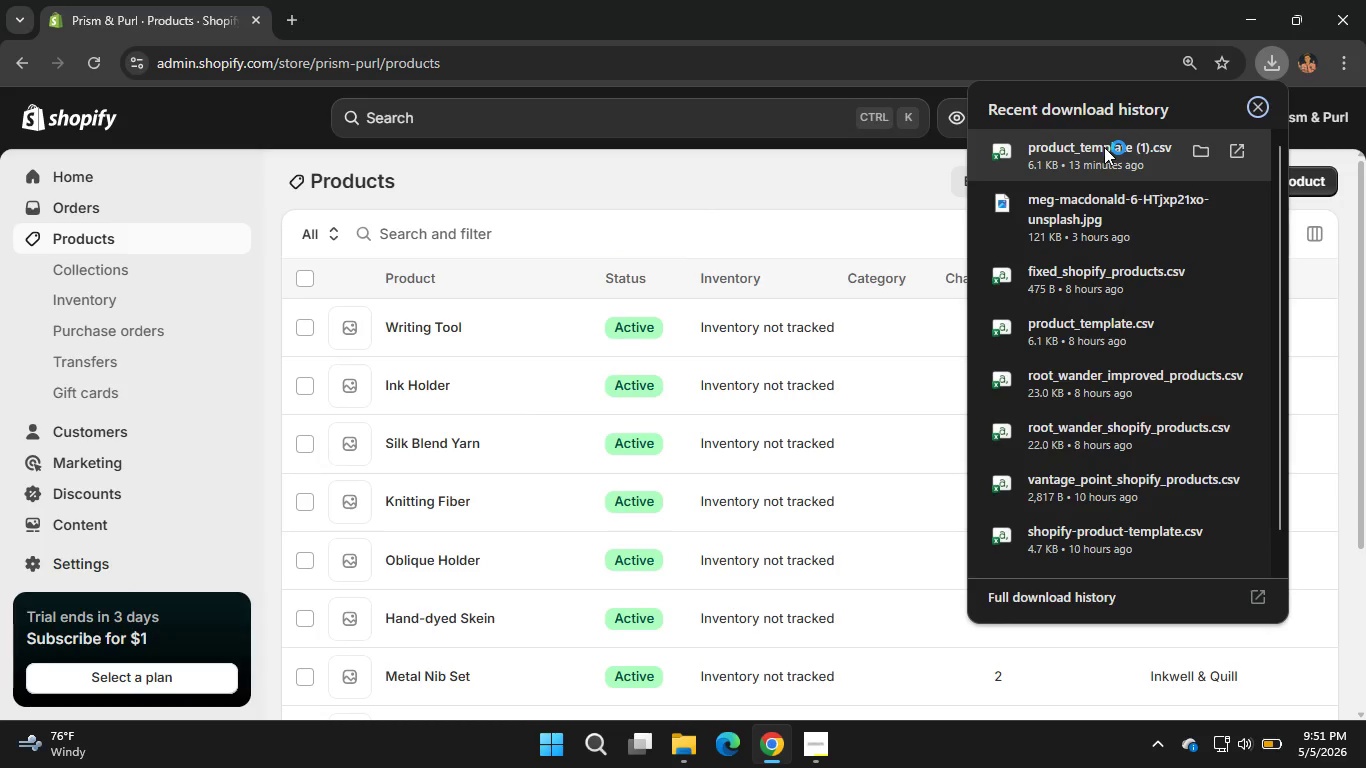 
mouse_move([599, 192])
 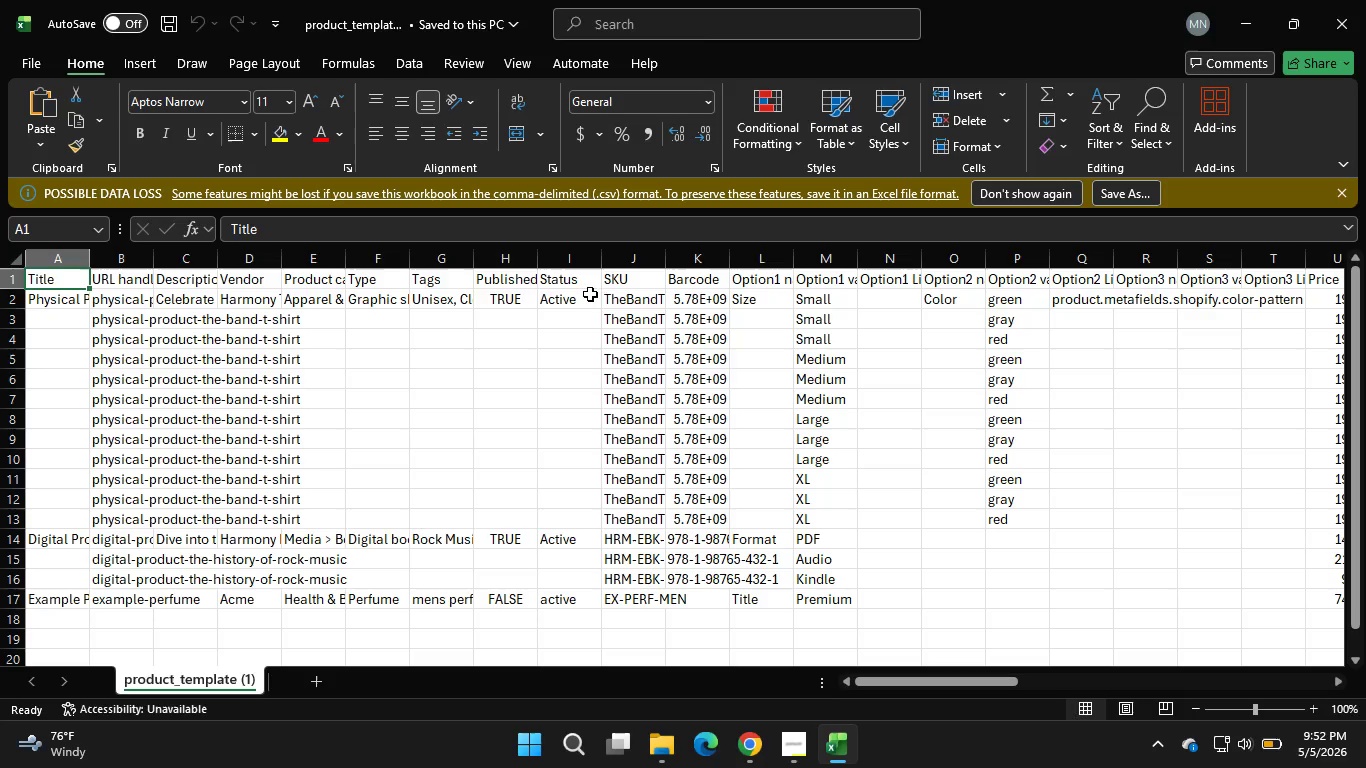 
wait(7.36)
 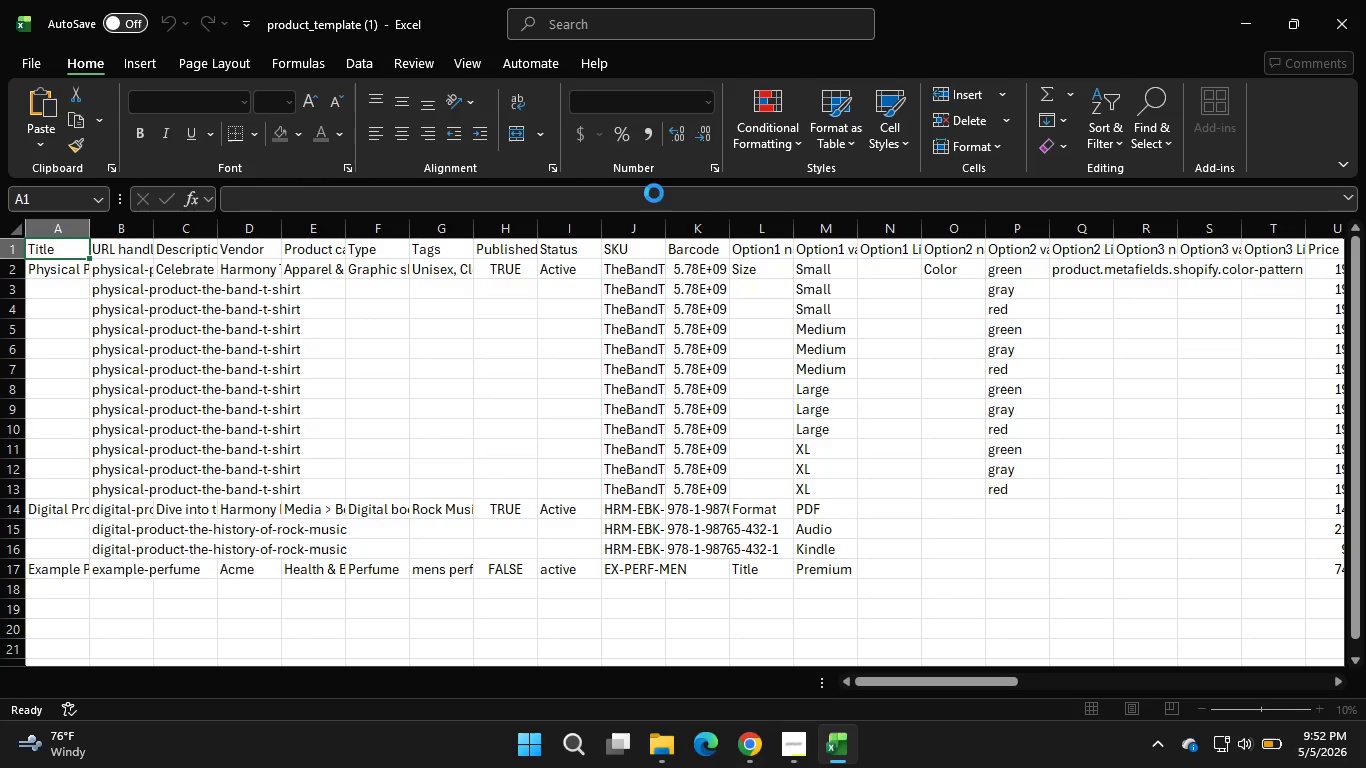 
left_click([586, 283])
 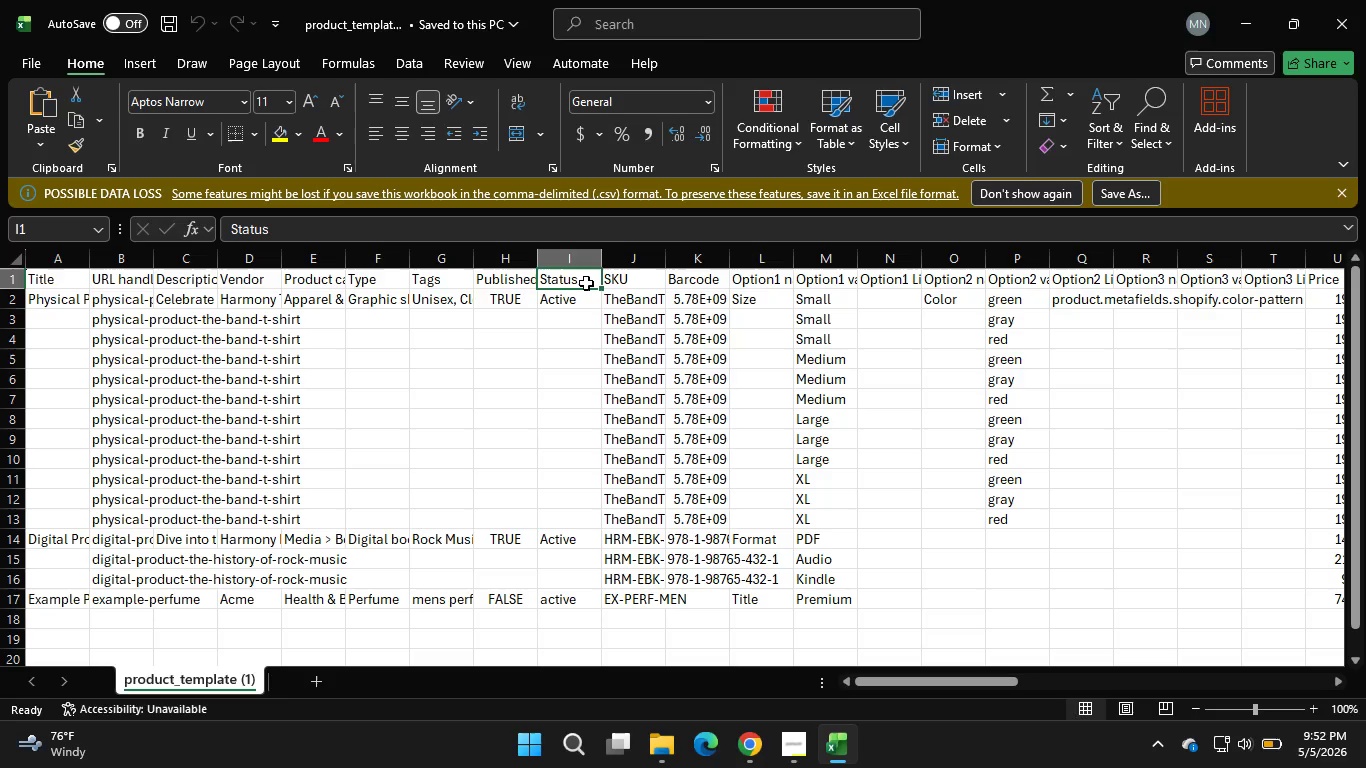 
double_click([586, 283])
 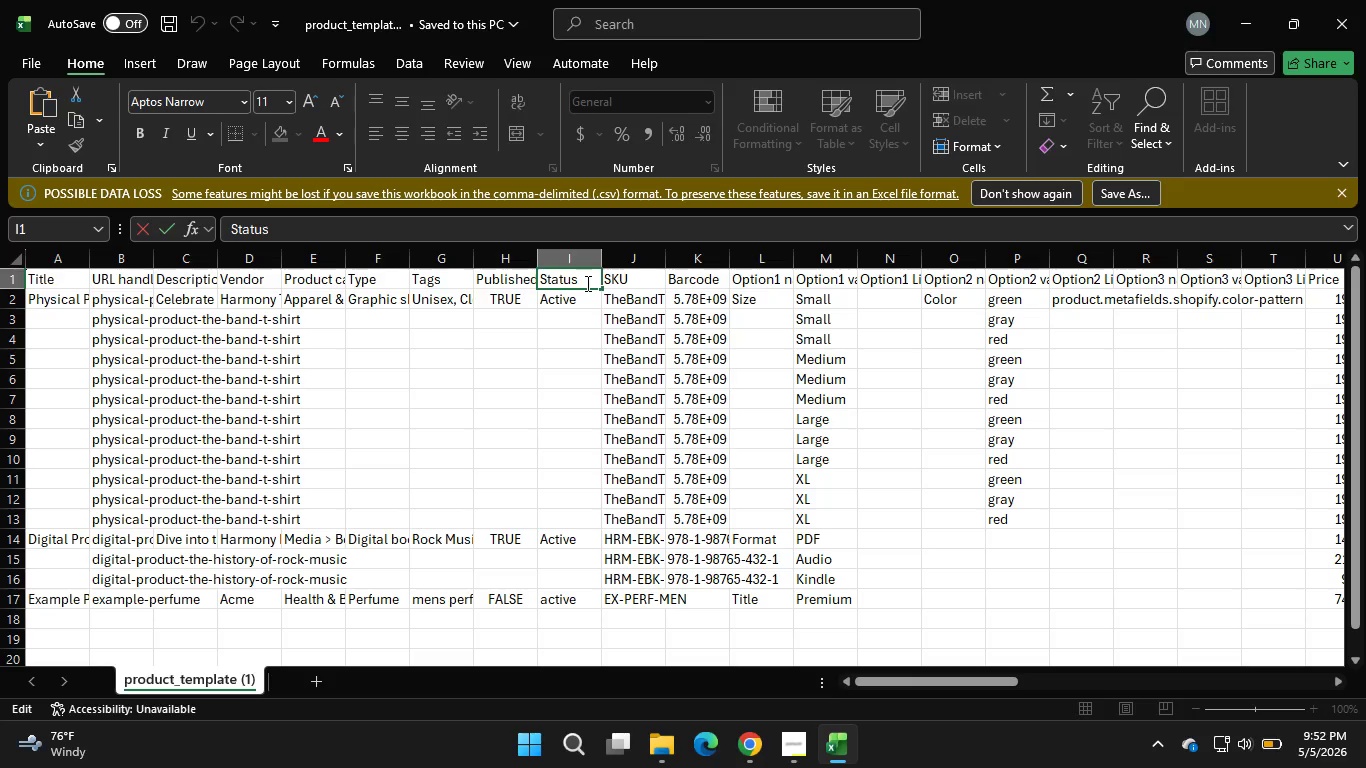 
left_click_drag(start_coordinate=[586, 283], to_coordinate=[542, 284])
 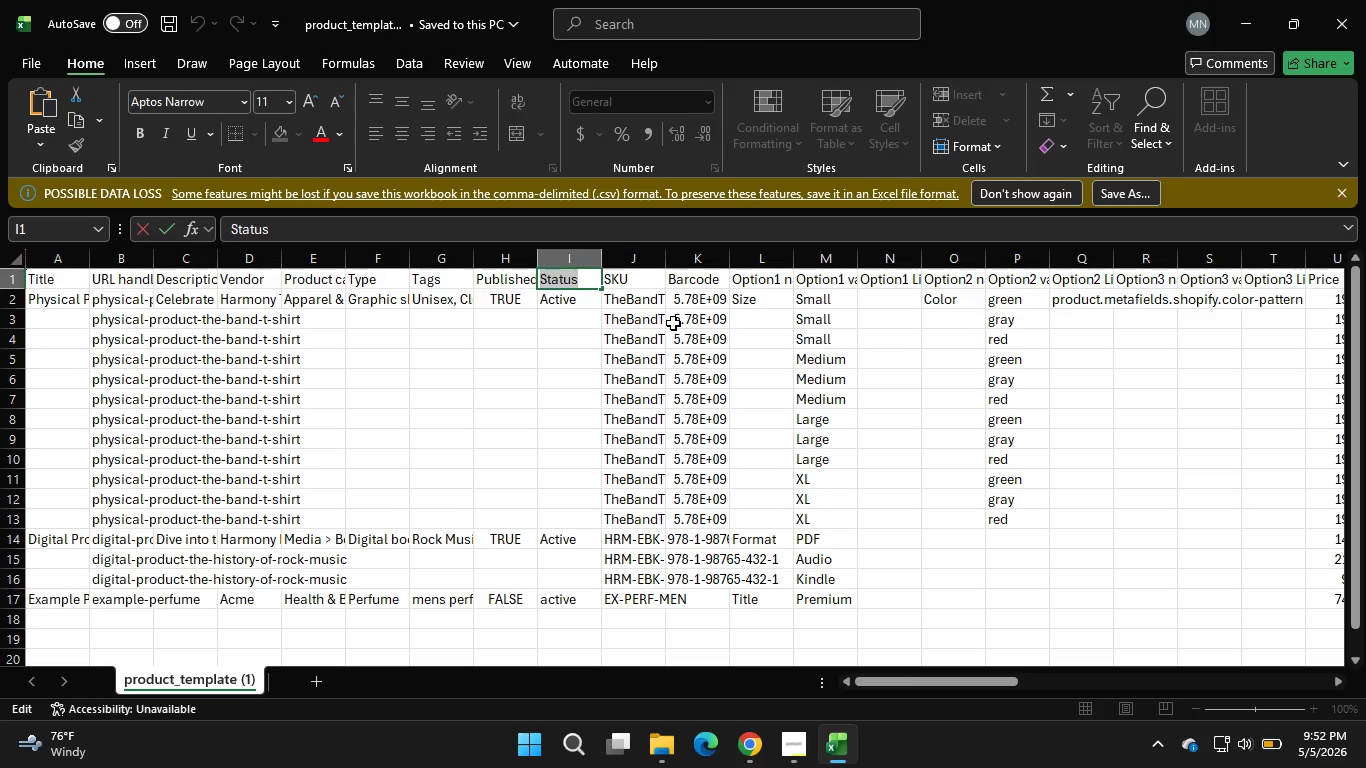 
hold_key(key=C, duration=0.31)
 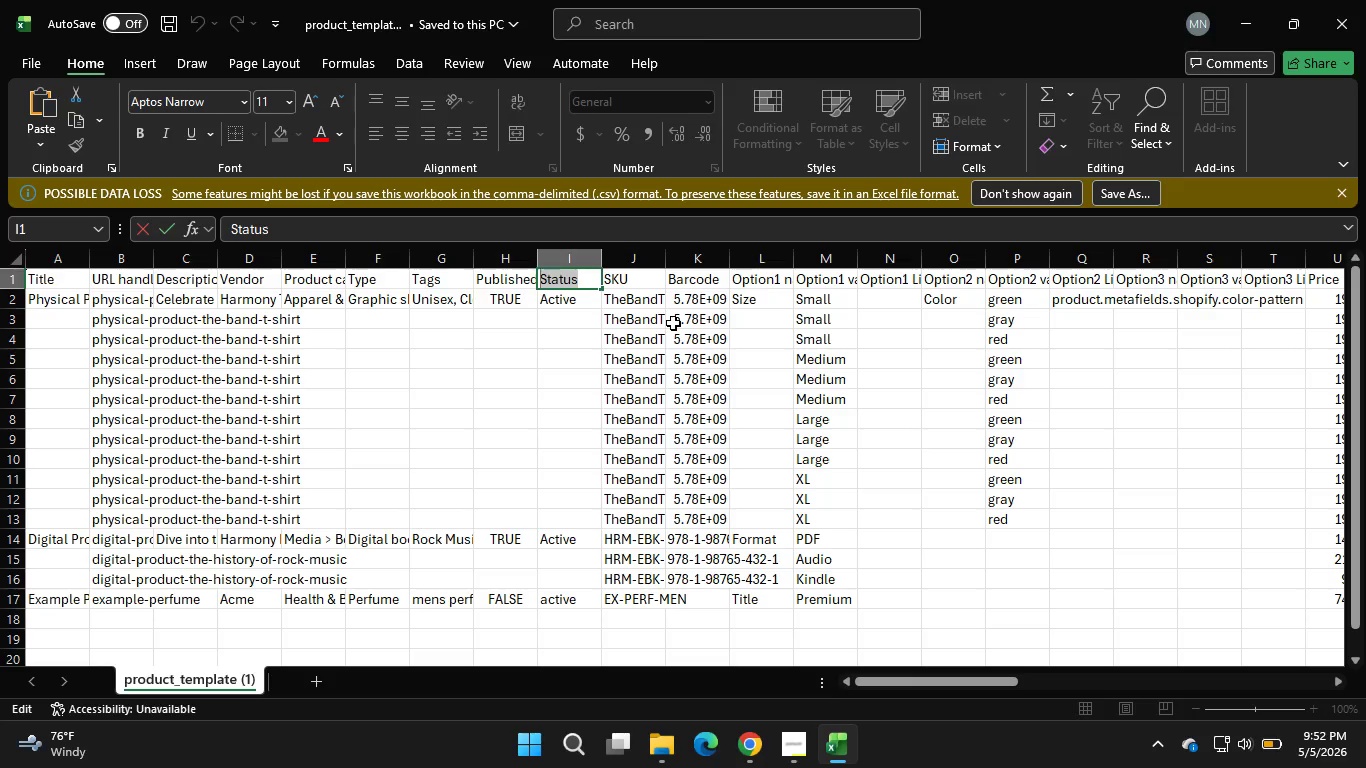 
key(Control+C)
 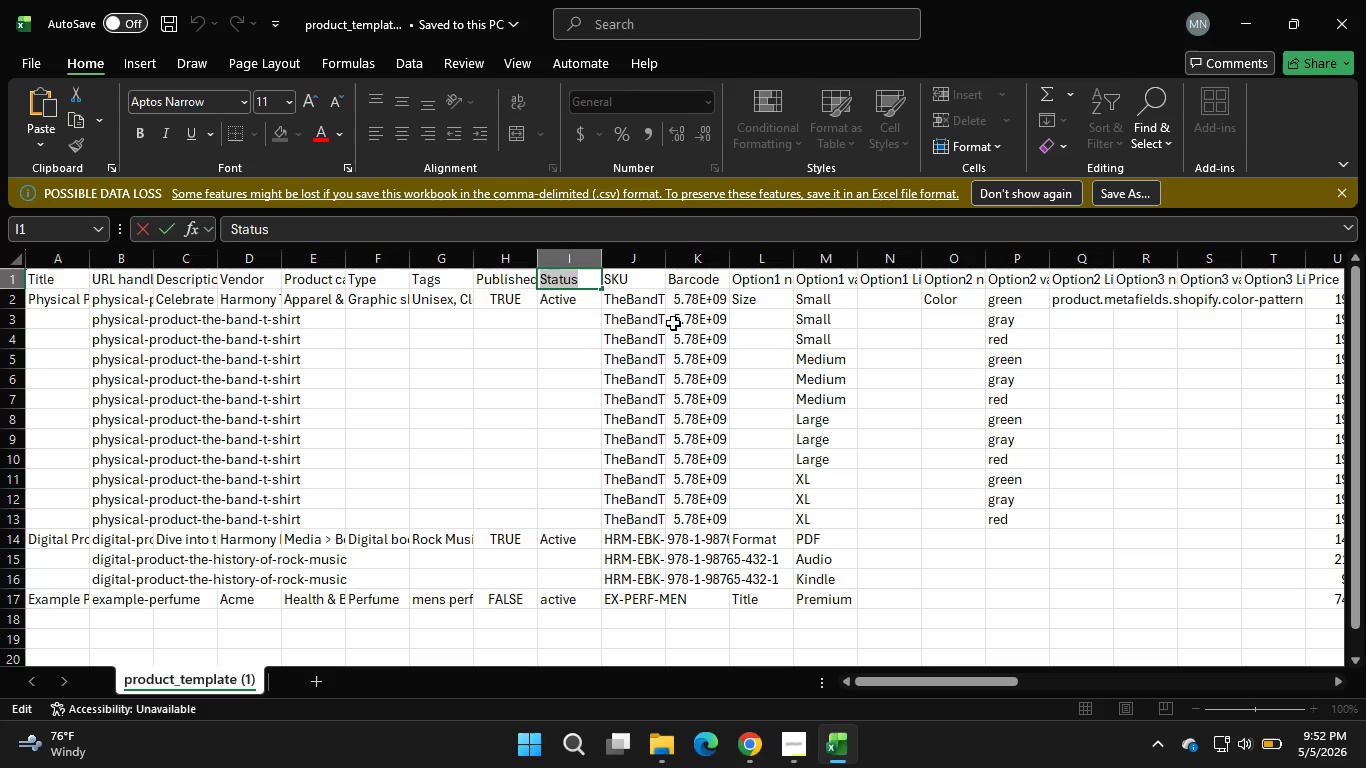 
hold_key(key=C, duration=0.33)
 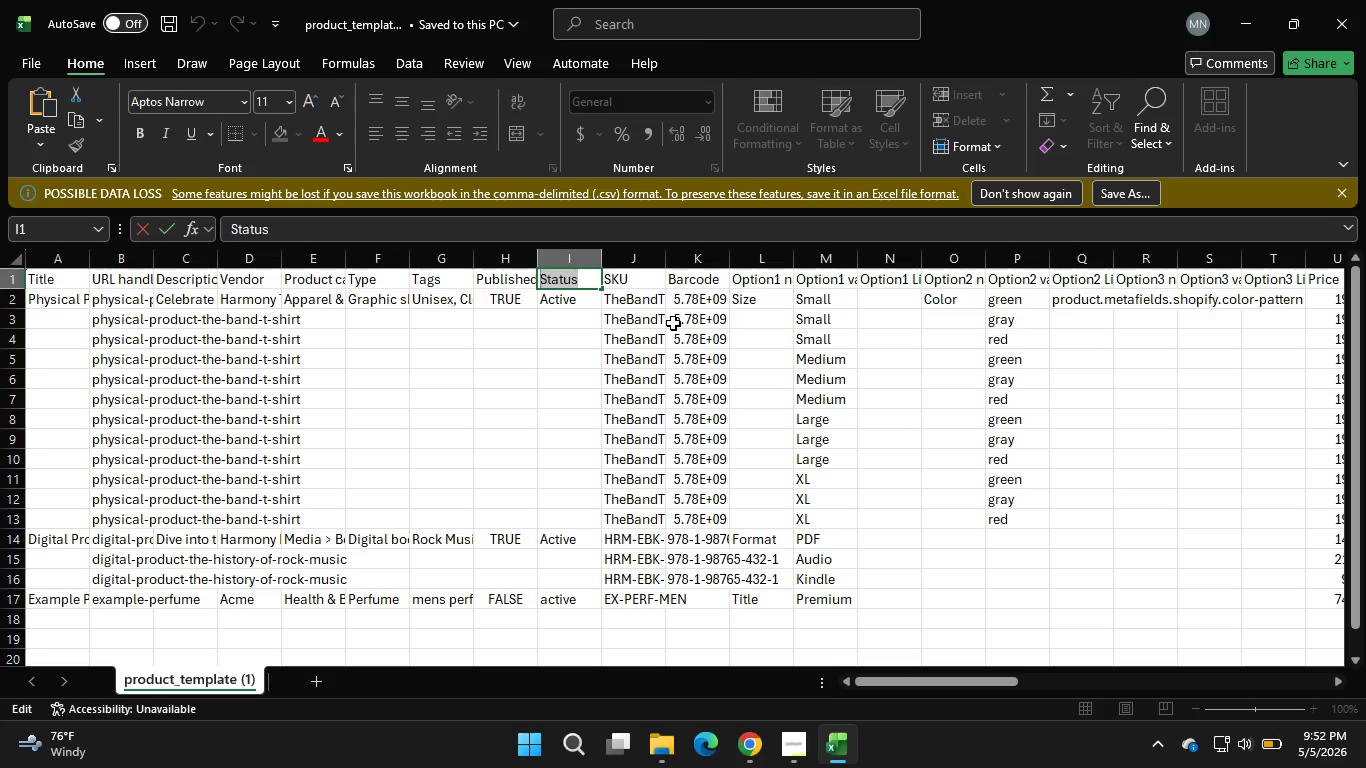 
key(Control+C)
 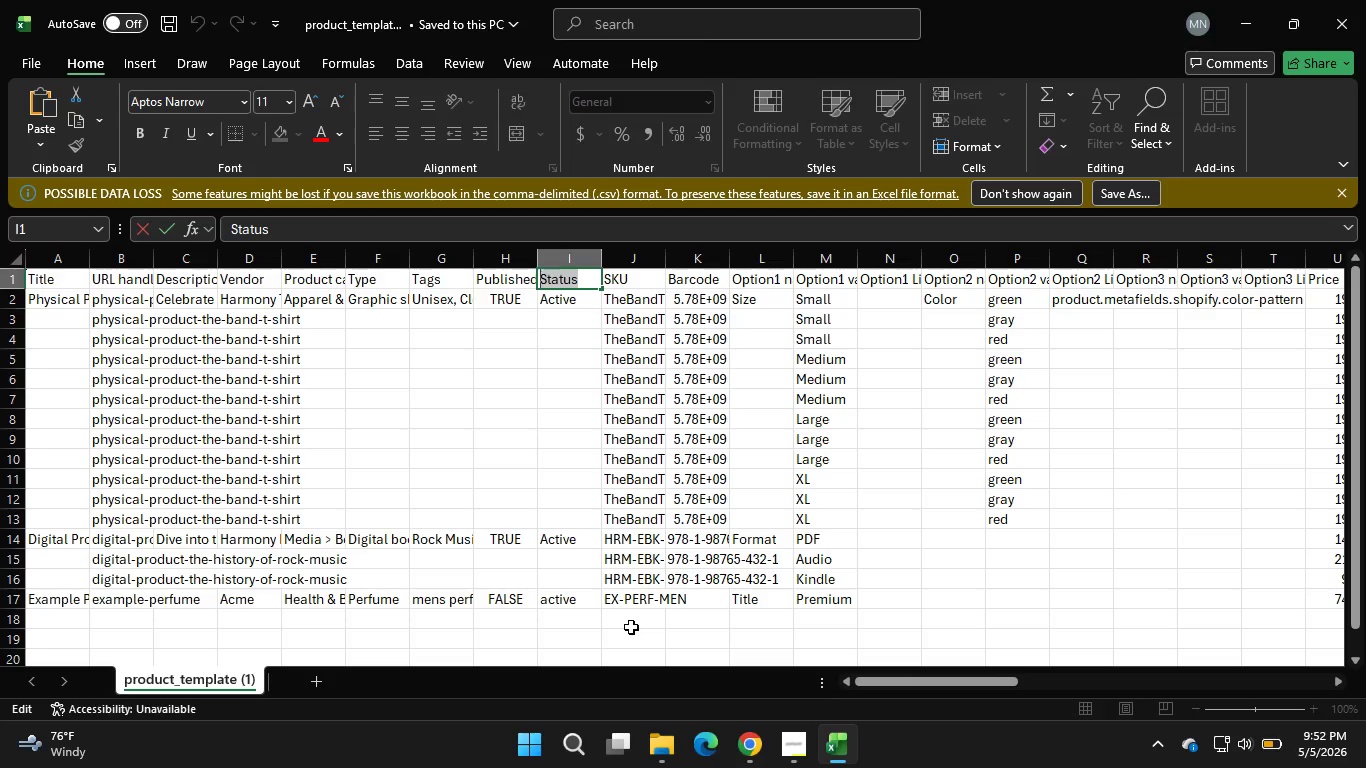 
left_click([634, 630])
 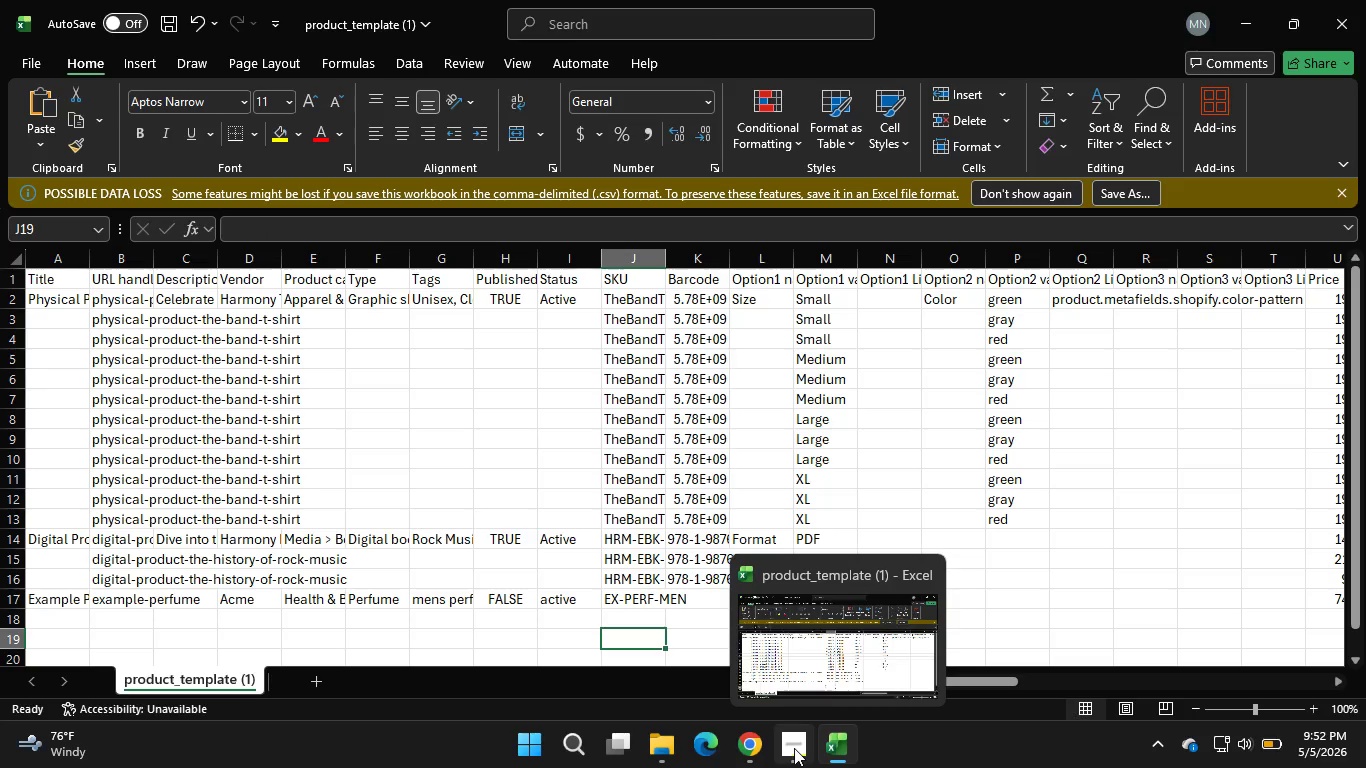 
mouse_move([751, 746])
 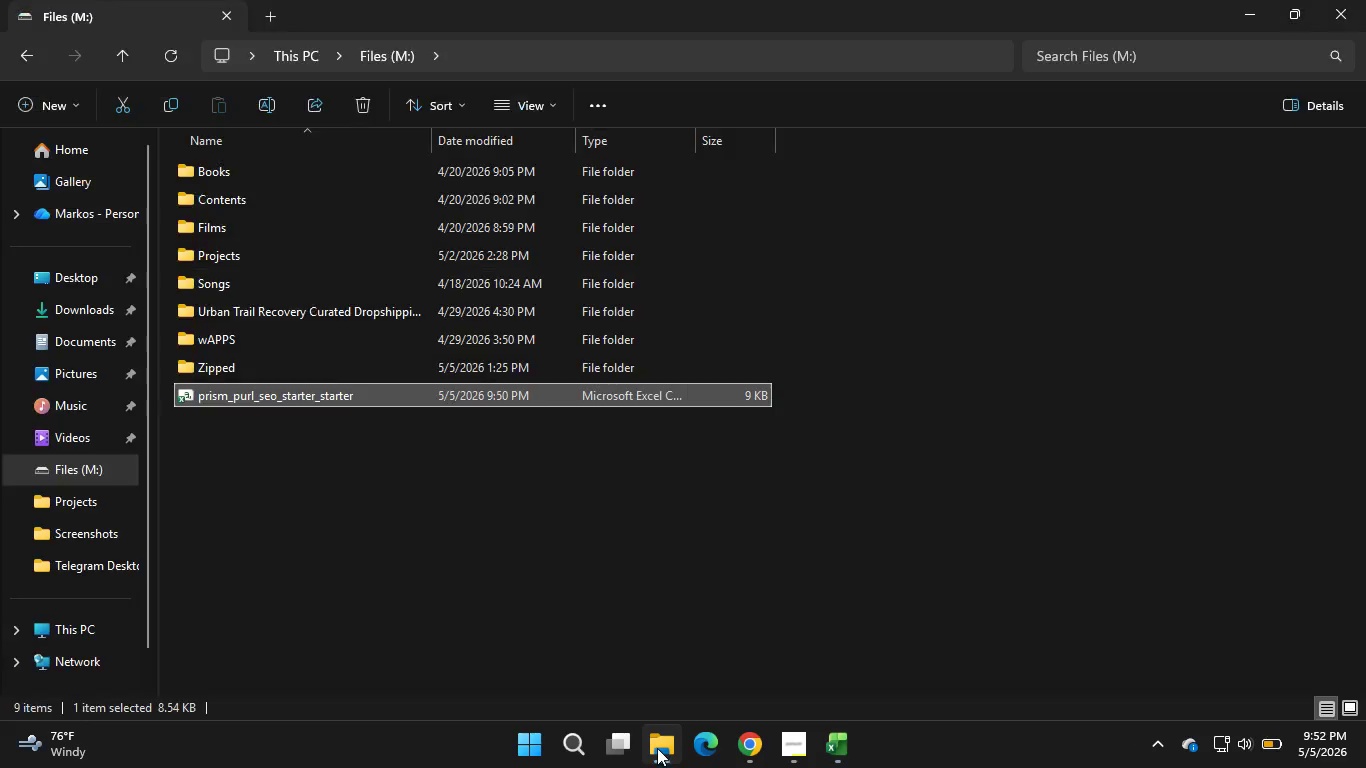 
left_click([657, 748])
 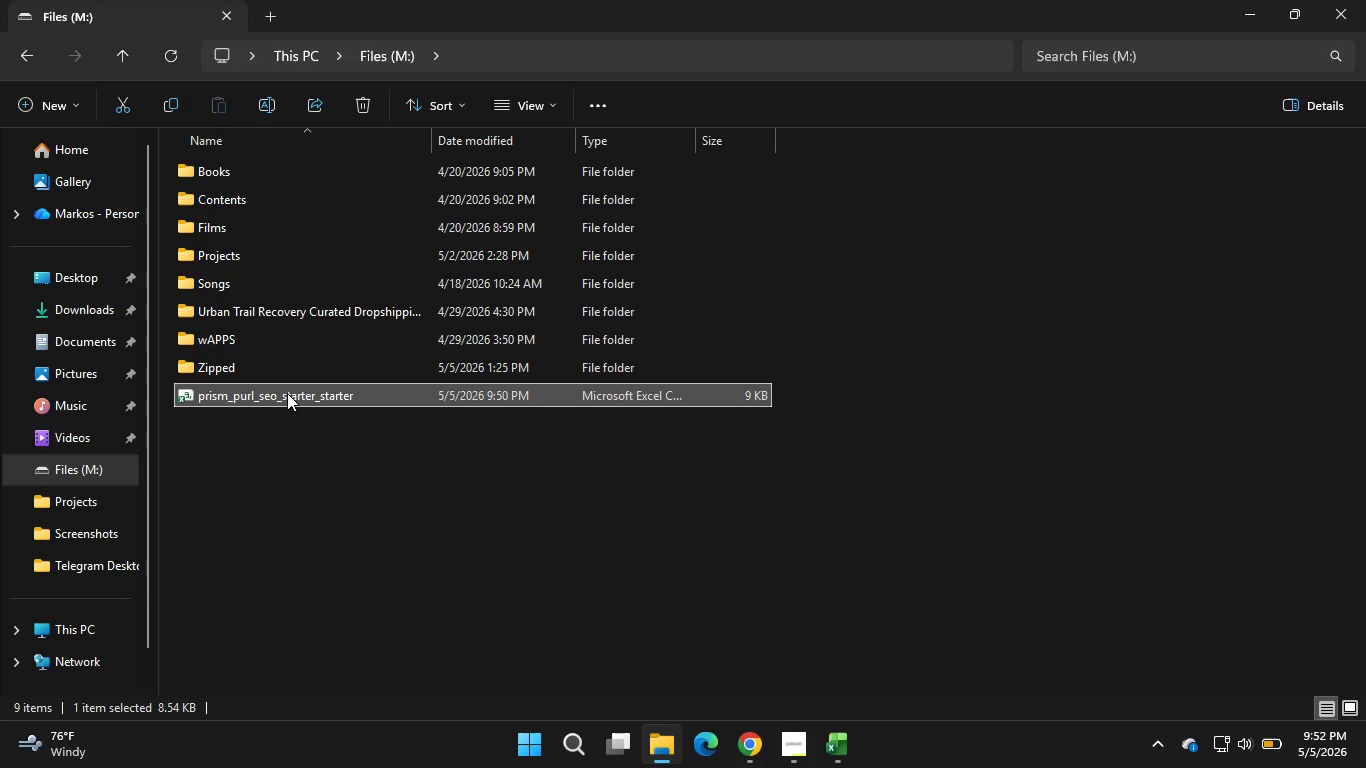 
double_click([287, 393])
 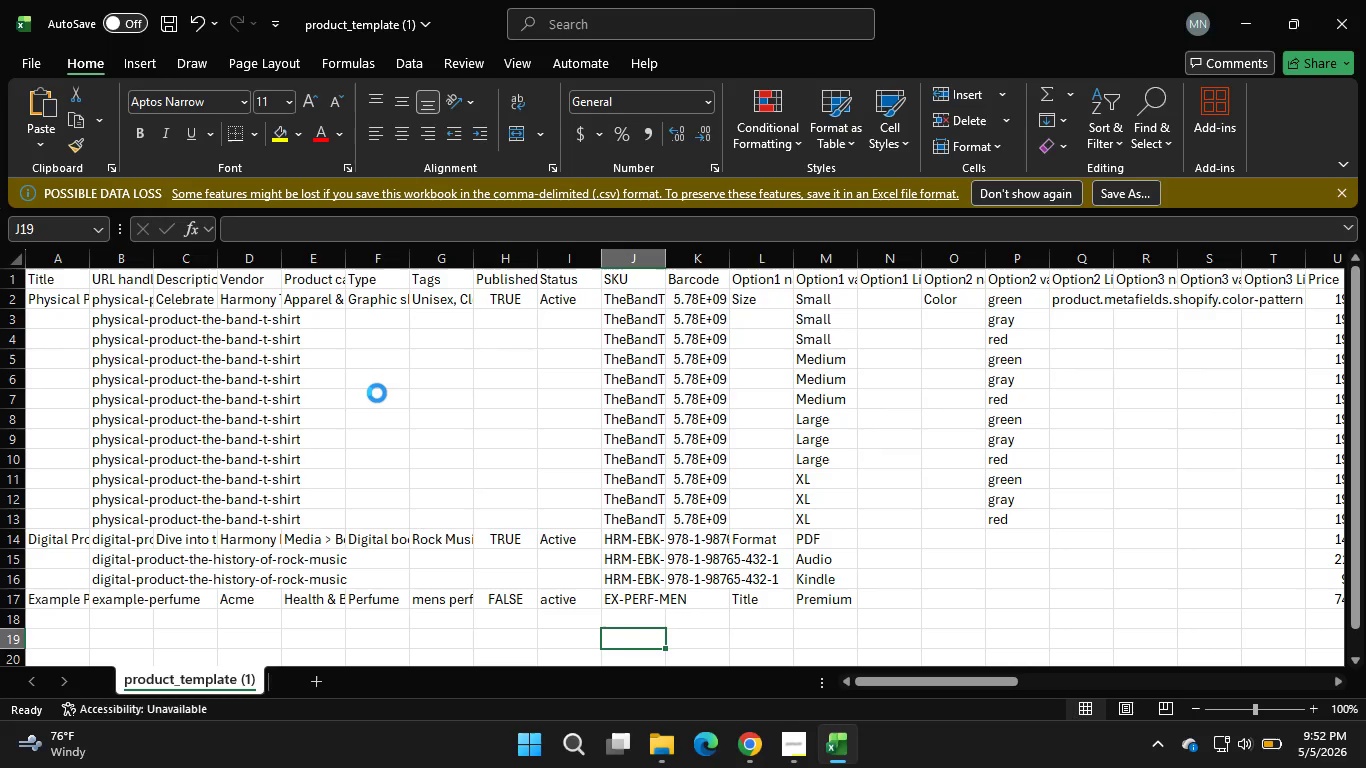 
wait(6.66)
 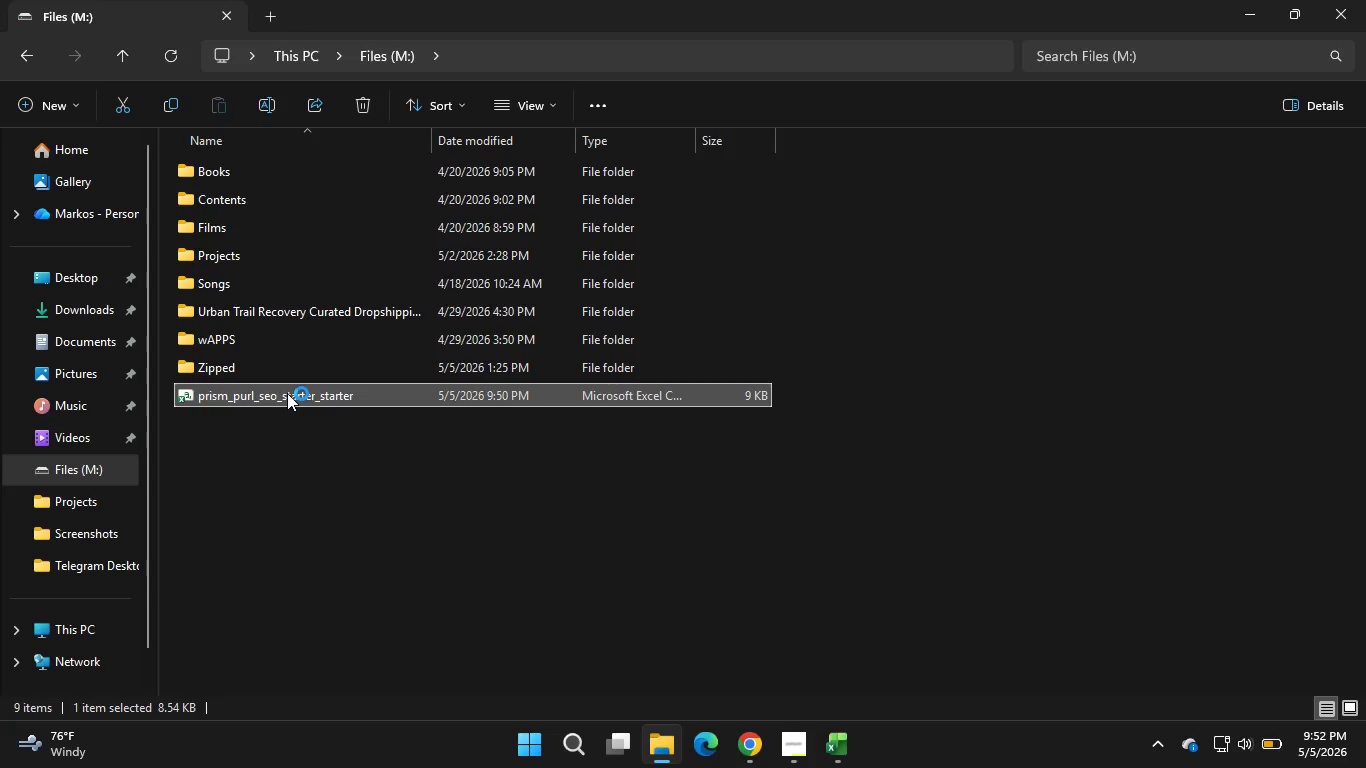 
double_click([643, 278])
 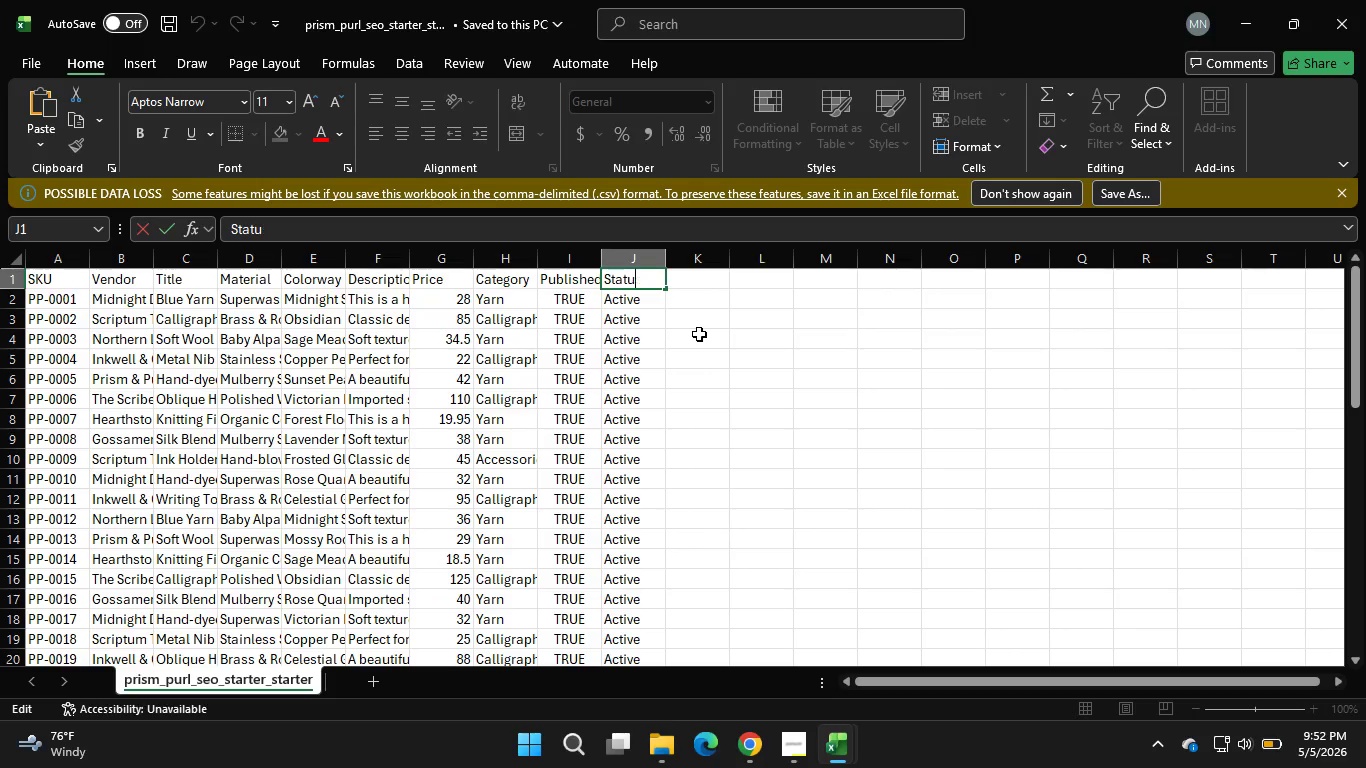 
hold_key(key=Backspace, duration=0.62)
 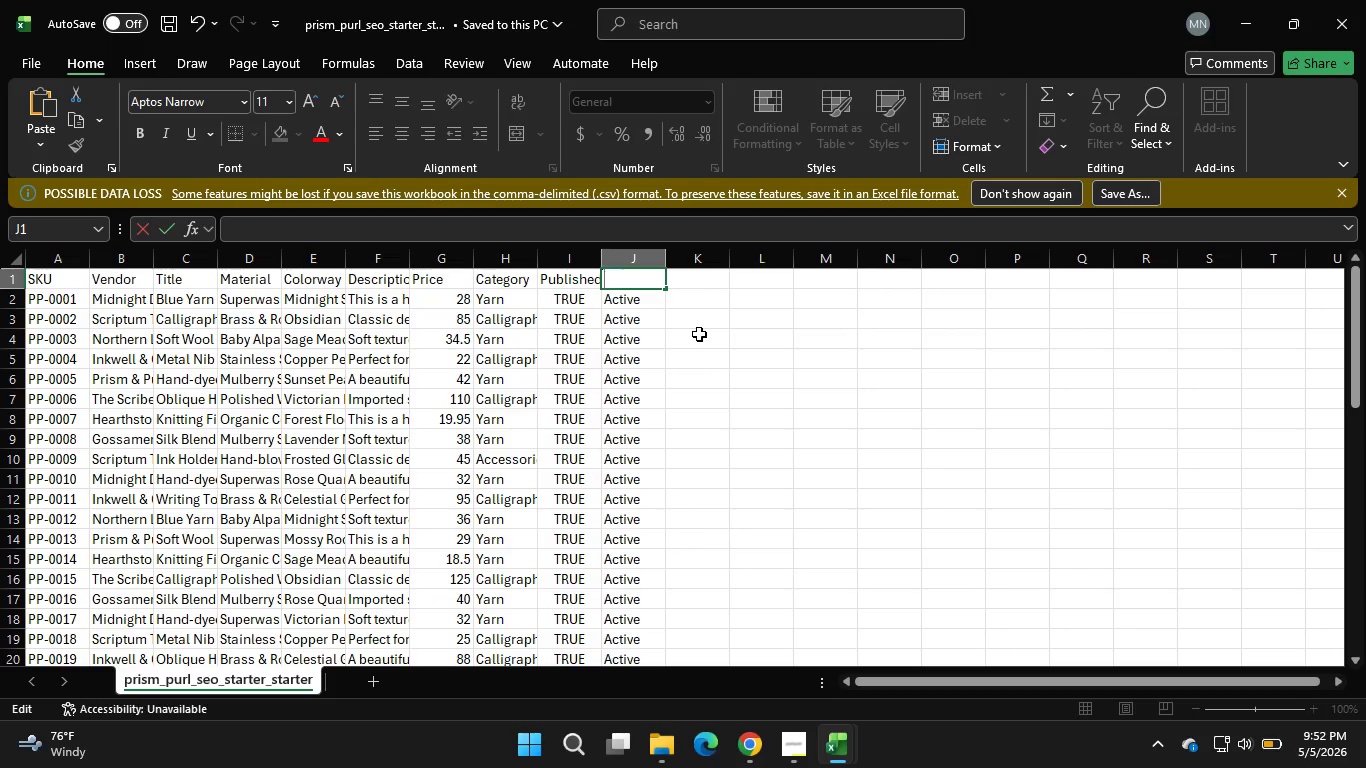 
key(Backspace)
 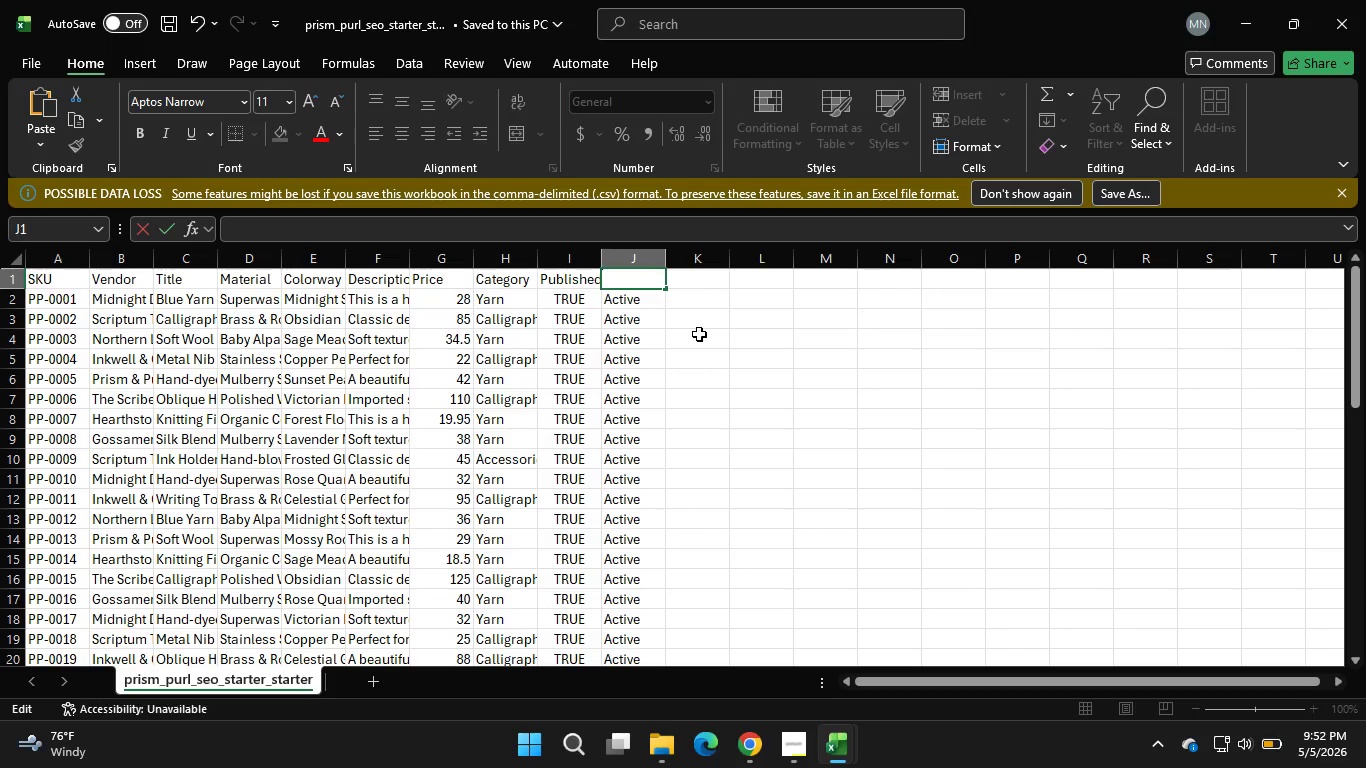 
key(Backspace)
 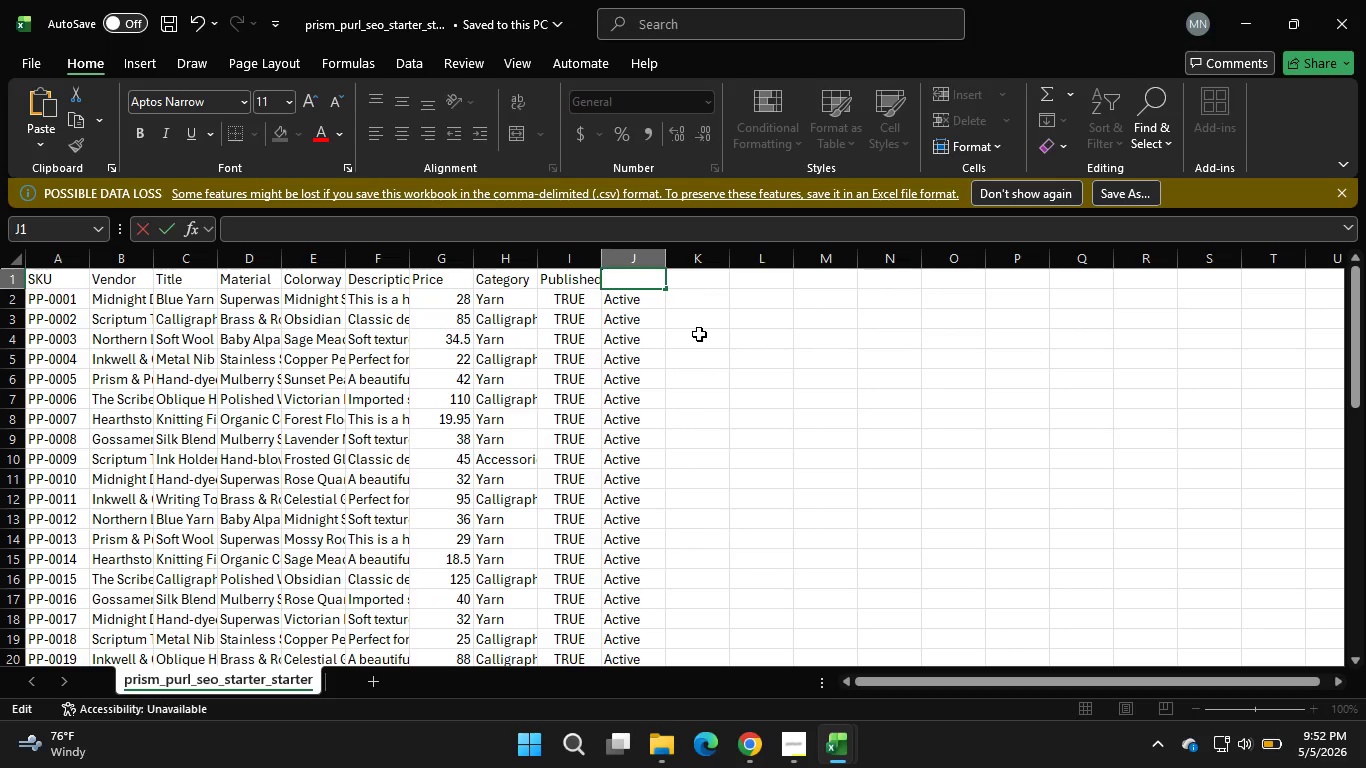 
key(Control+V)
 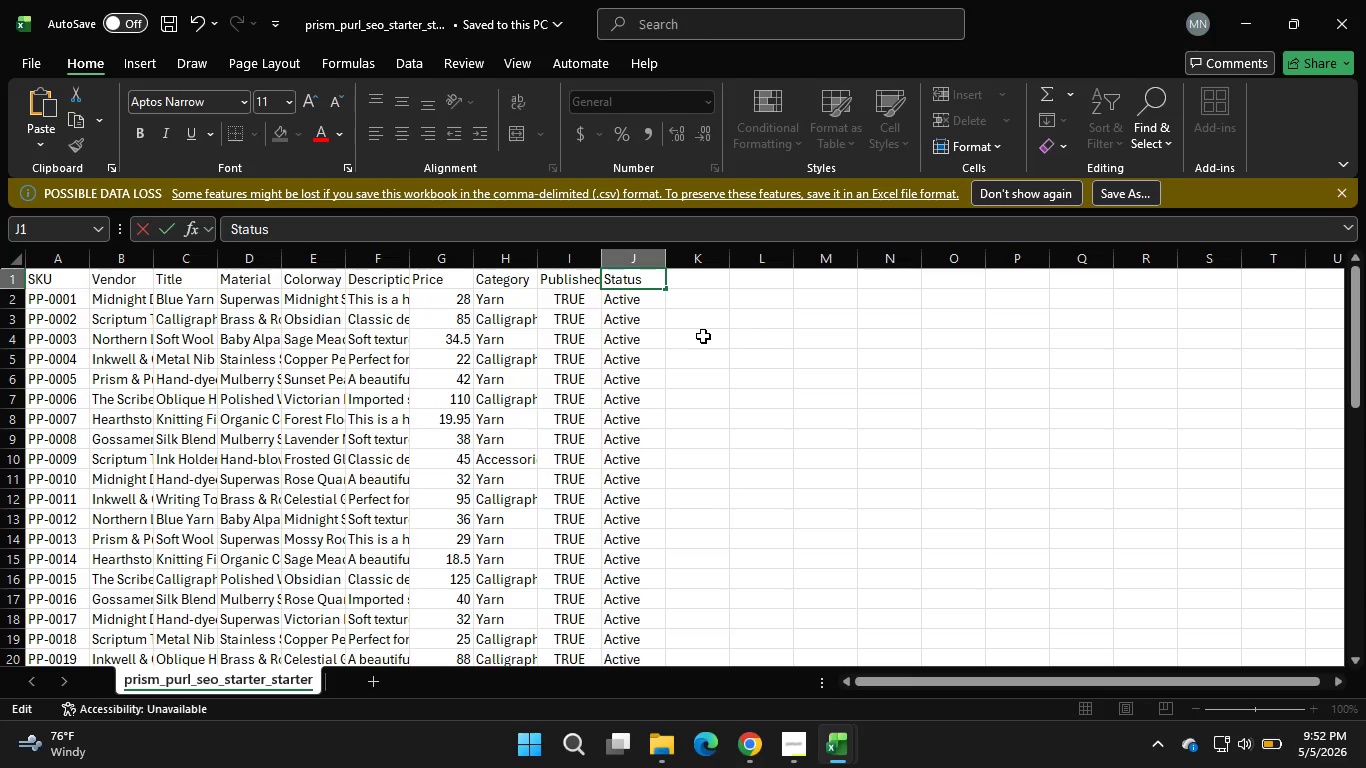 
left_click([703, 336])
 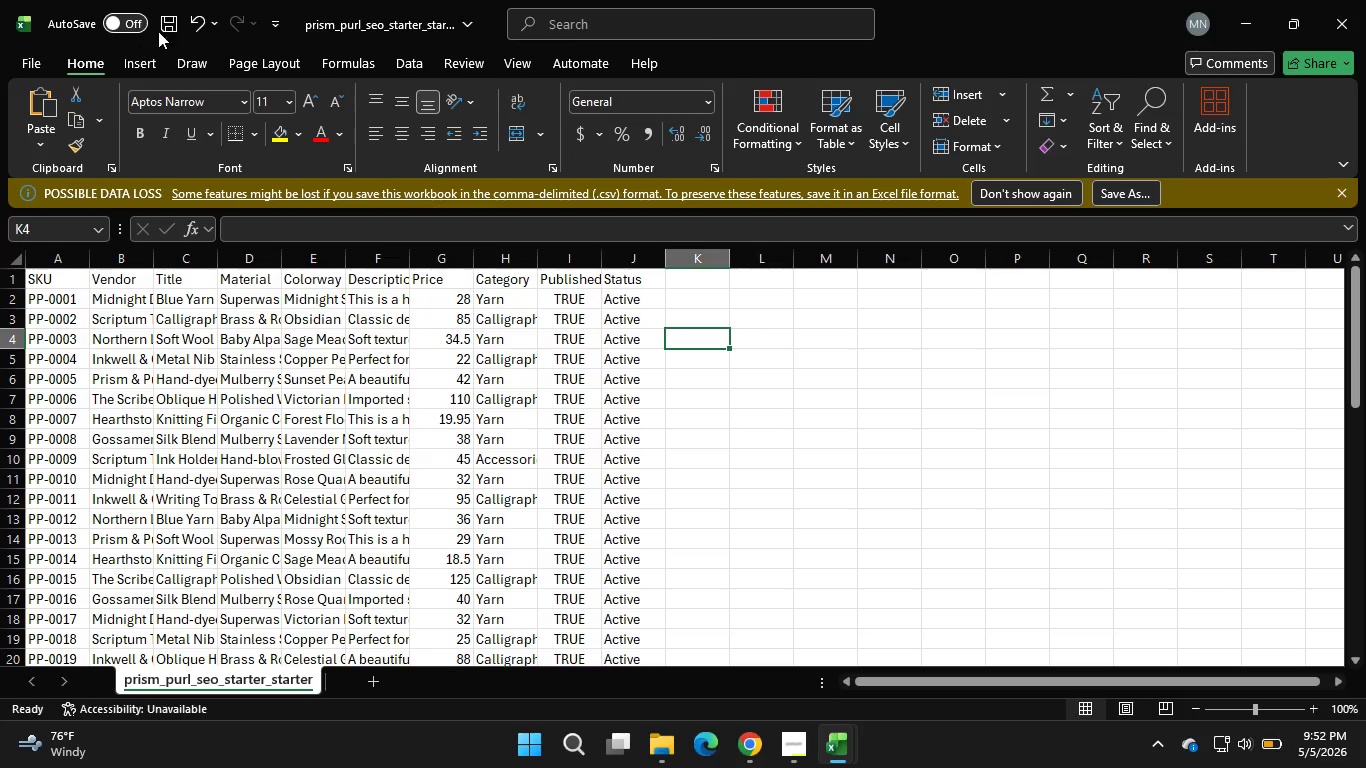 
left_click([163, 26])
 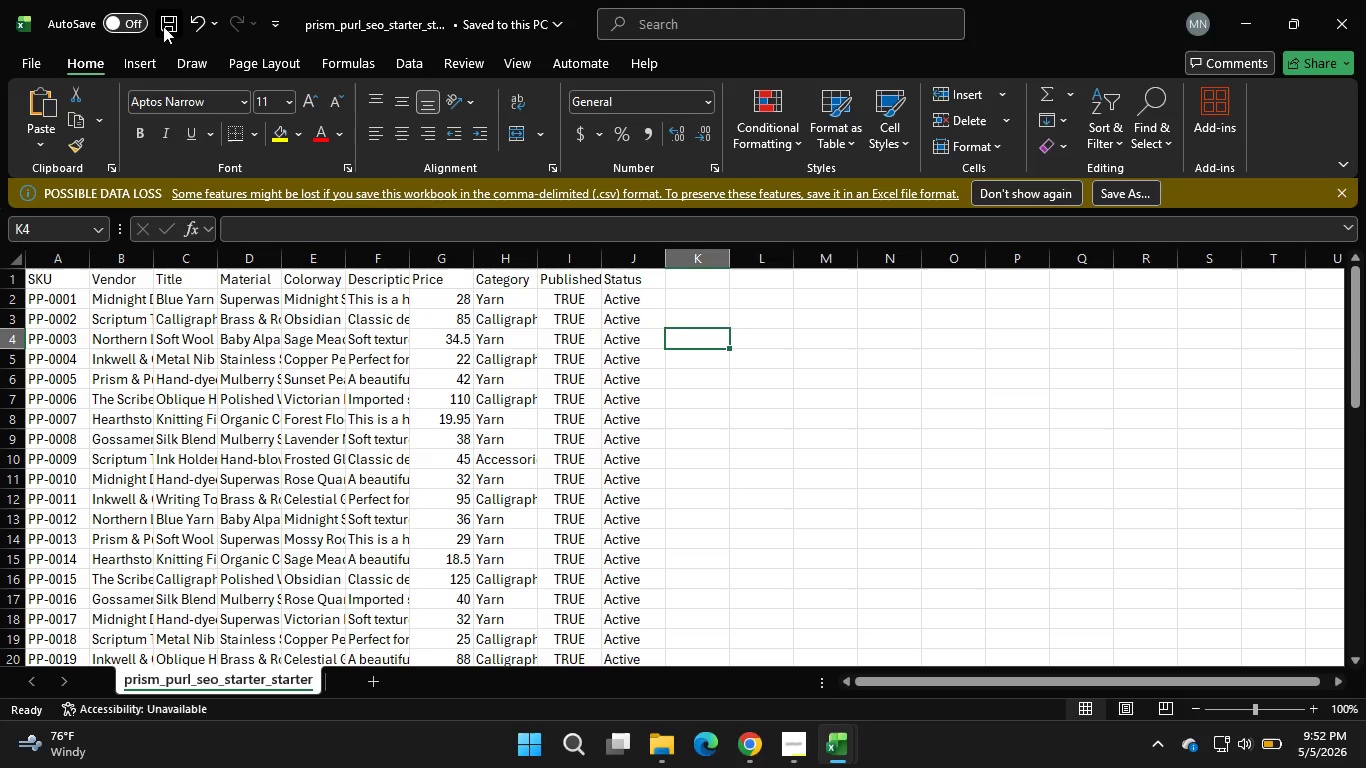 
left_click([163, 26])
 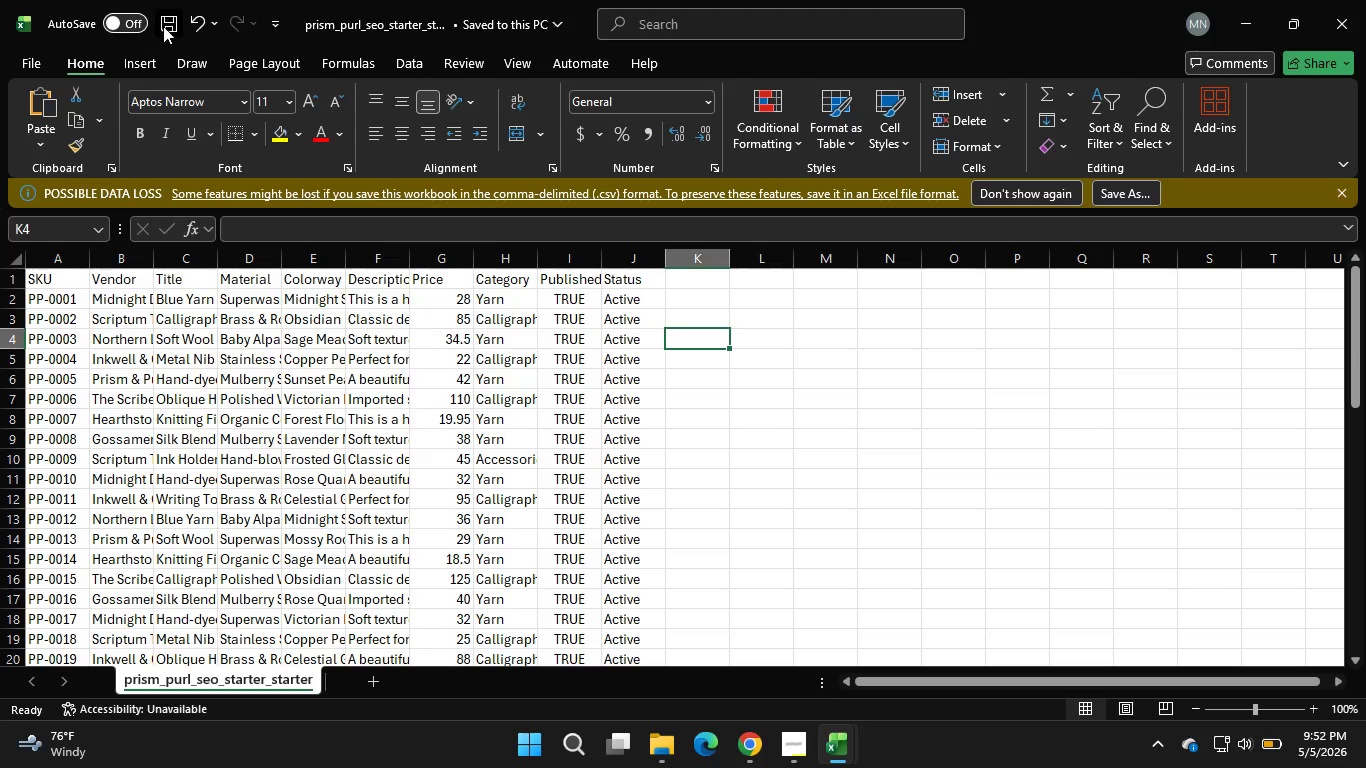 
left_click([163, 26])
 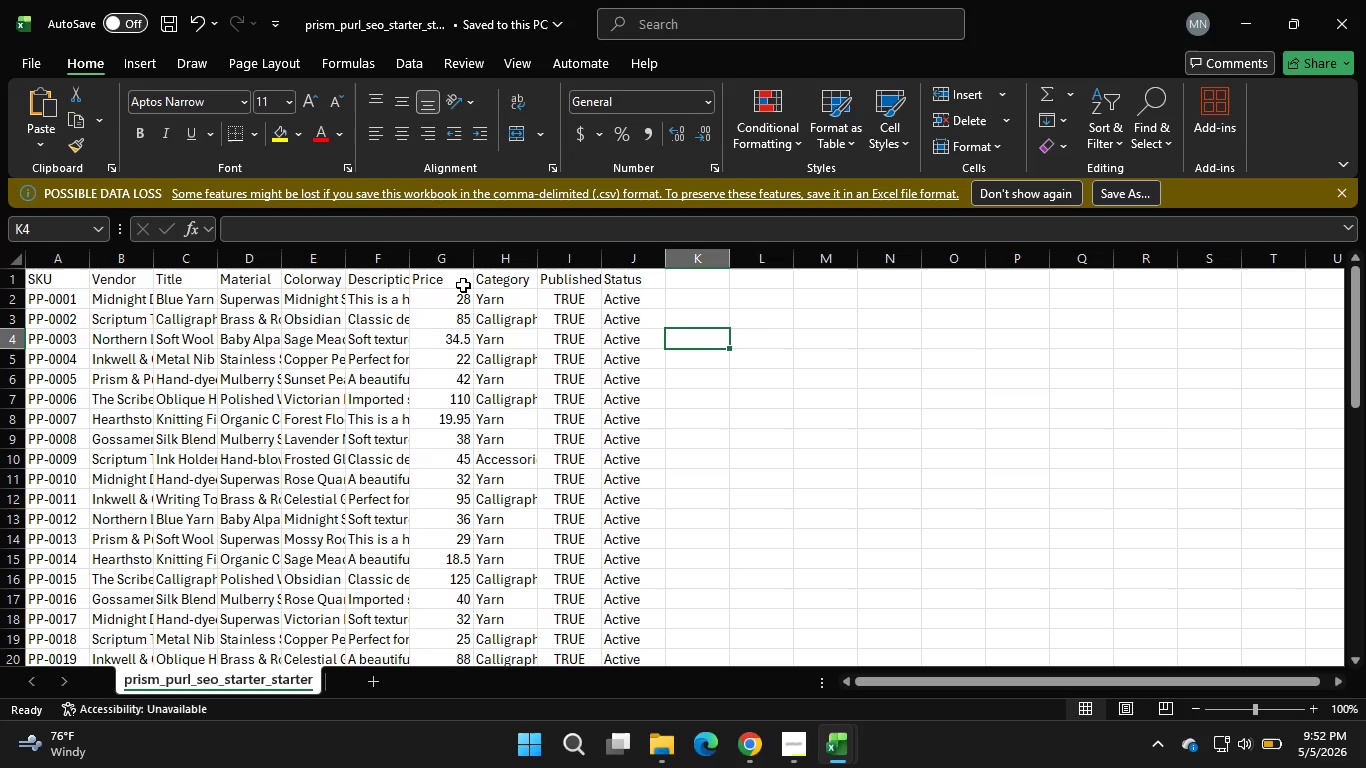 
scroll: coordinate [268, 550], scroll_direction: down, amount: 12.0
 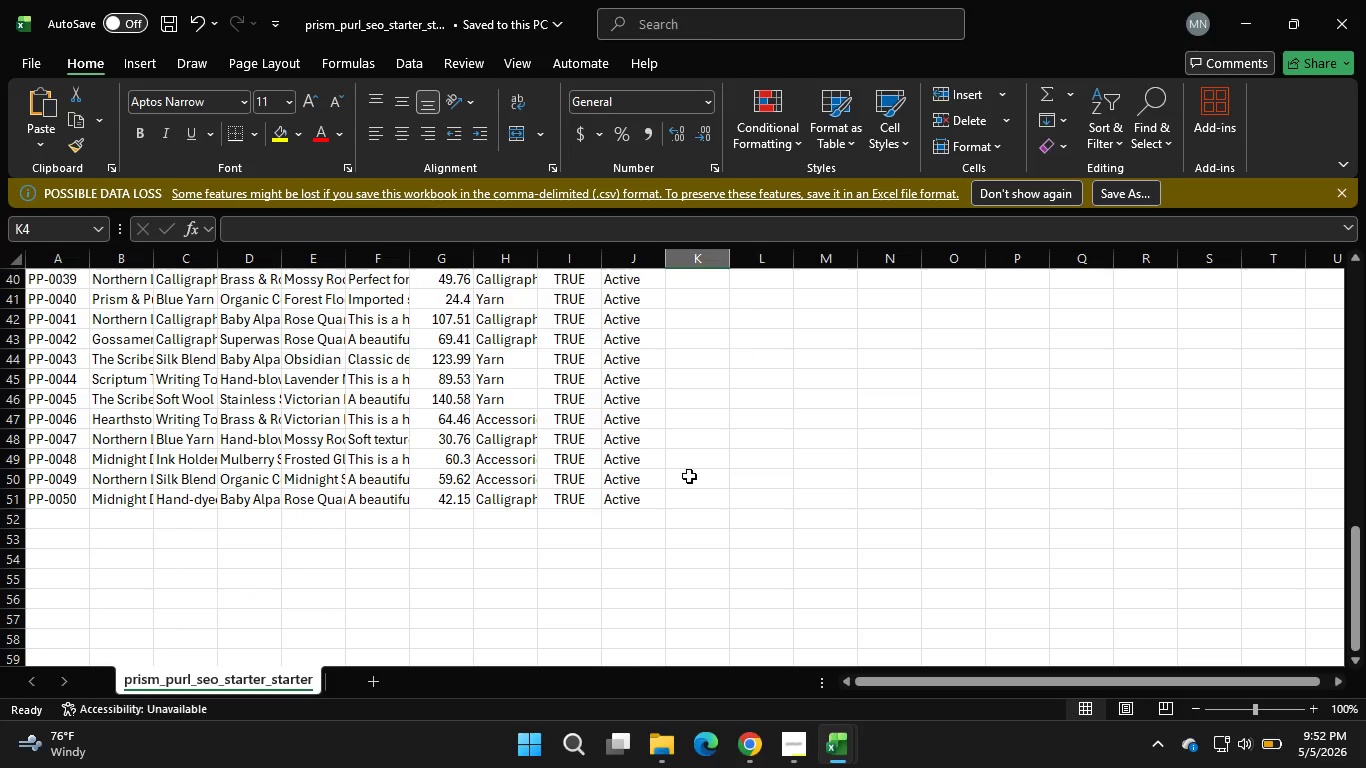 
scroll: coordinate [686, 482], scroll_direction: up, amount: 19.0
 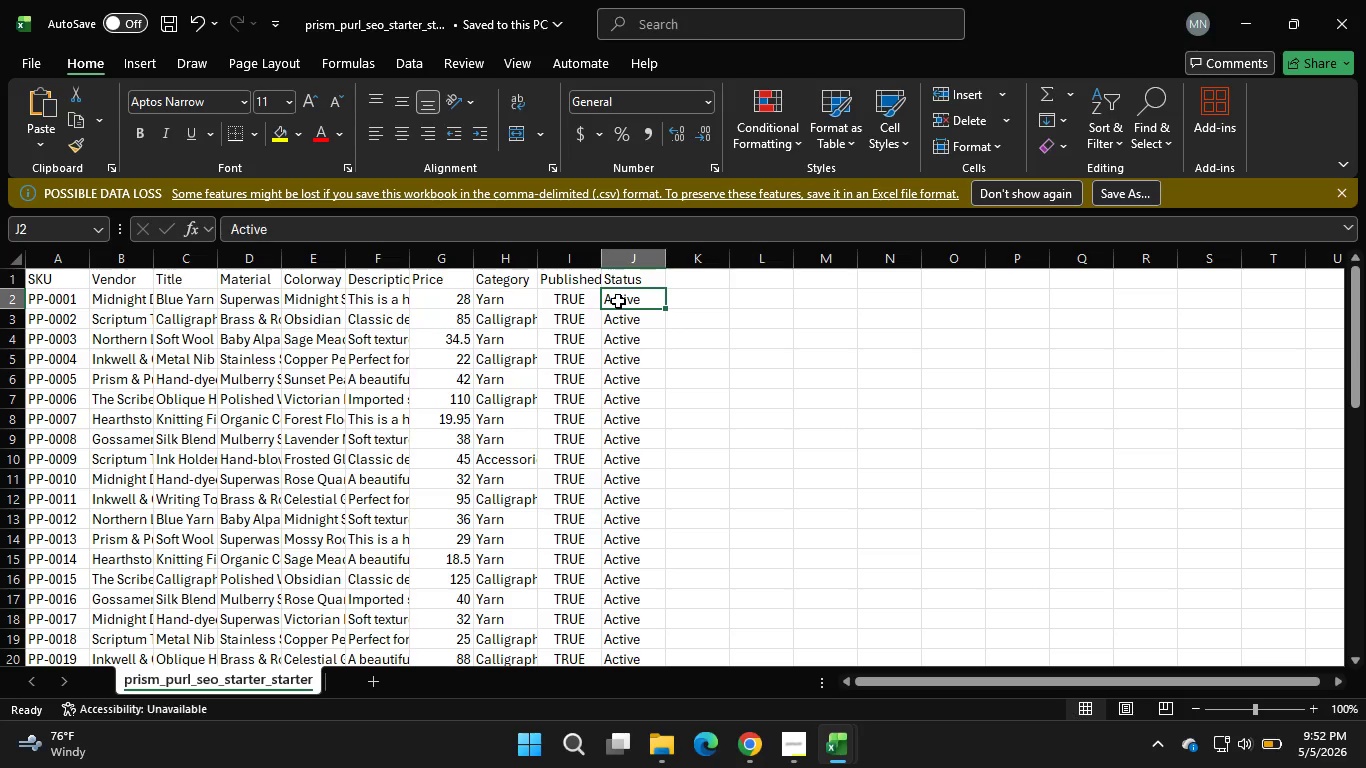 
left_click([618, 301])
 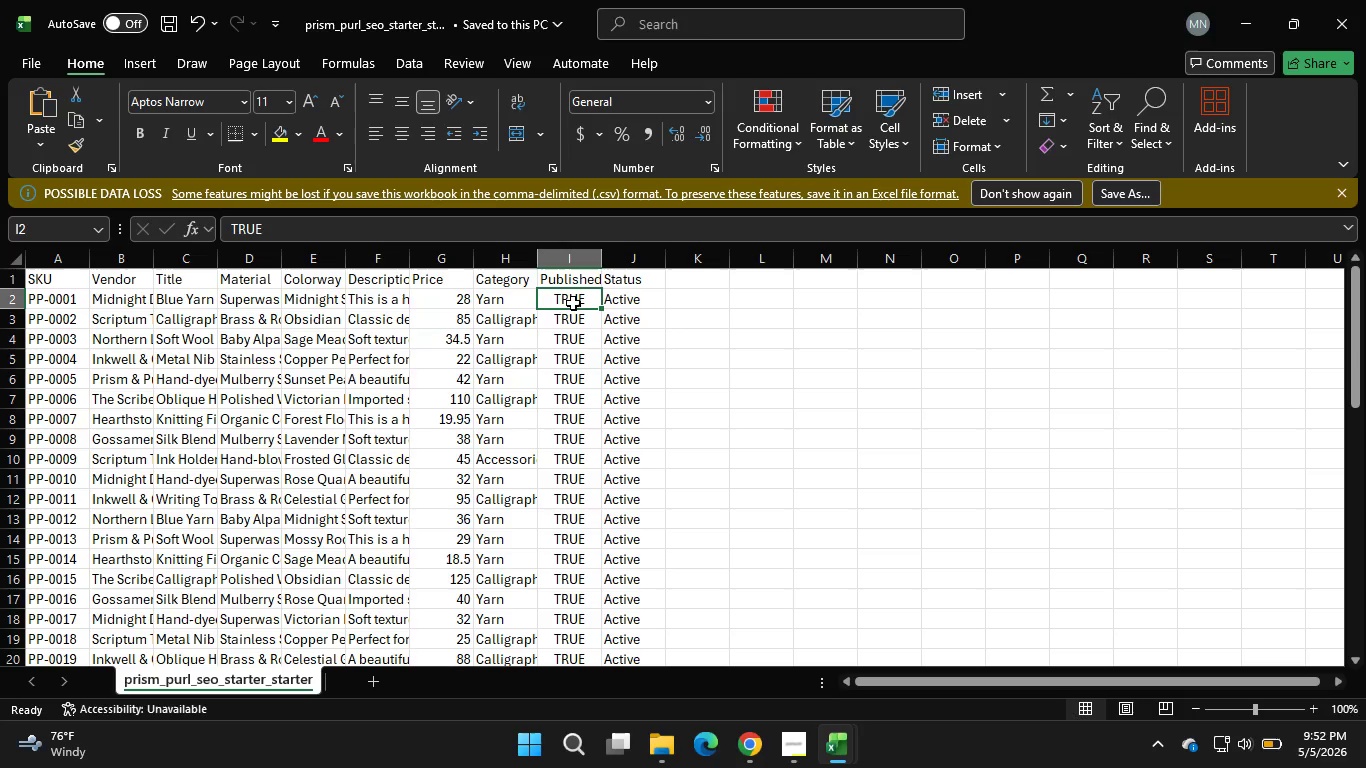 
left_click([573, 303])
 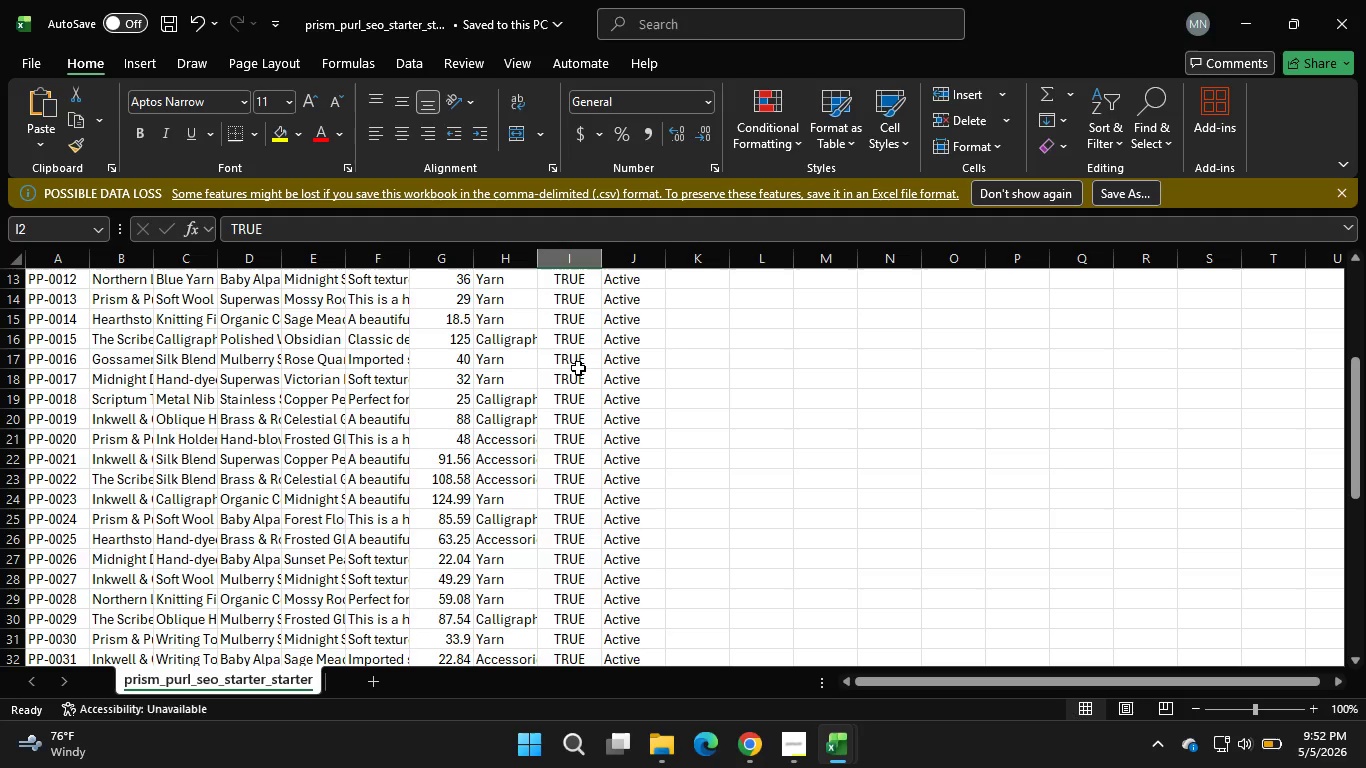 
scroll: coordinate [578, 368], scroll_direction: down, amount: 13.0
 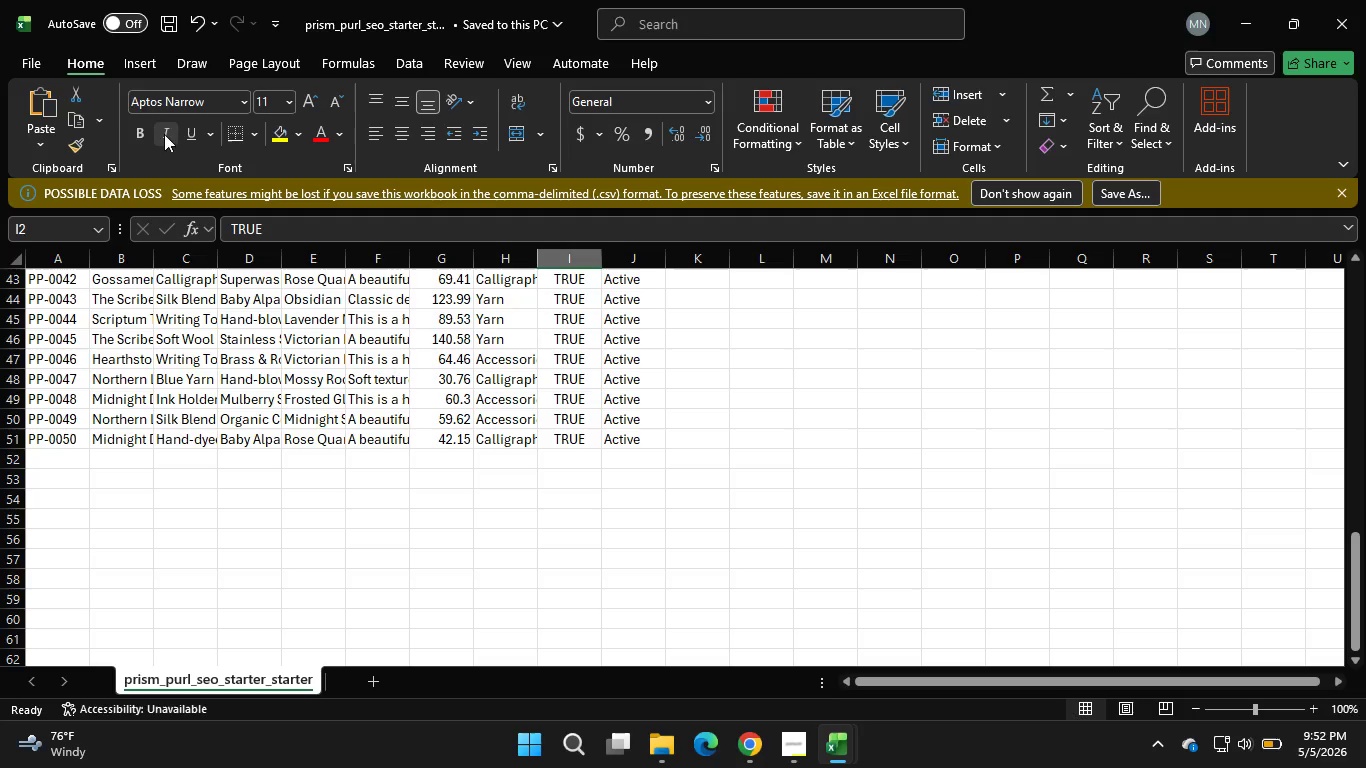 
left_click([177, 23])
 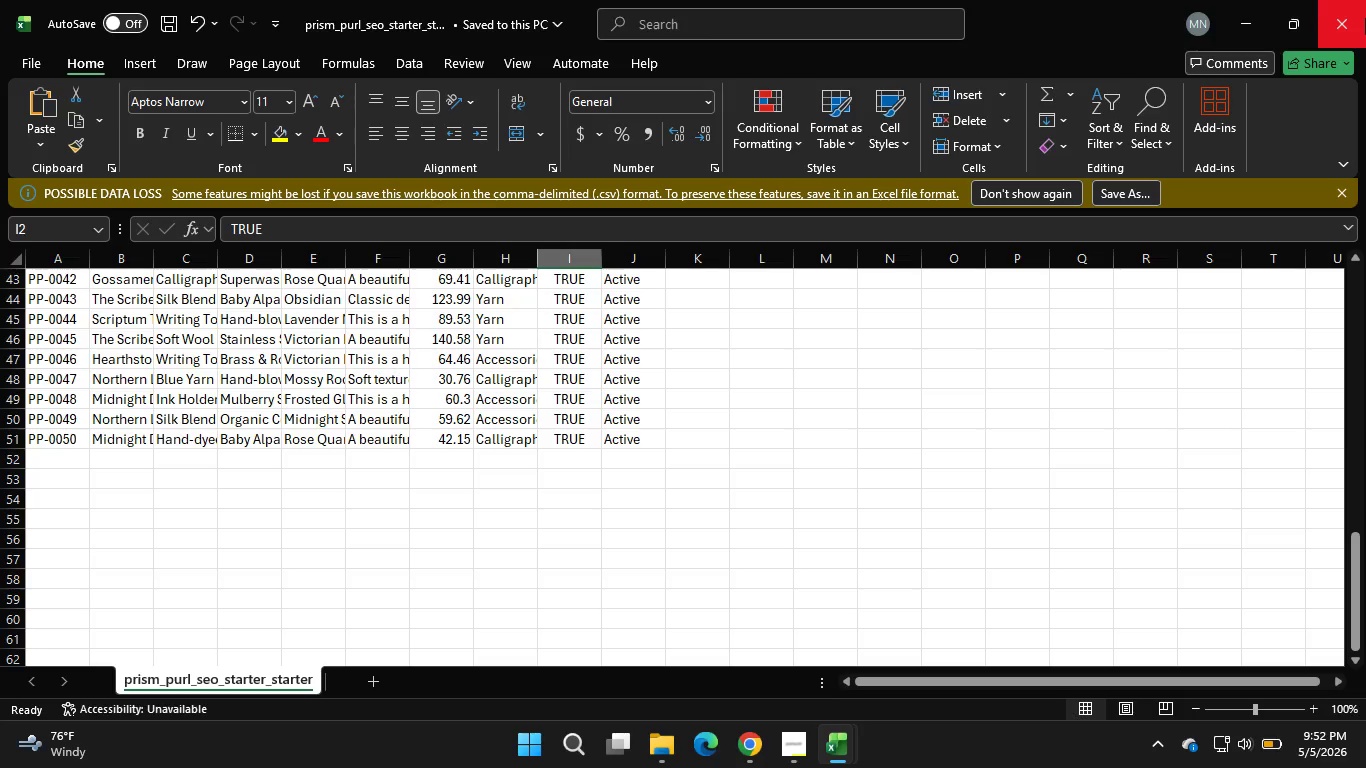 
left_click([1365, 18])
 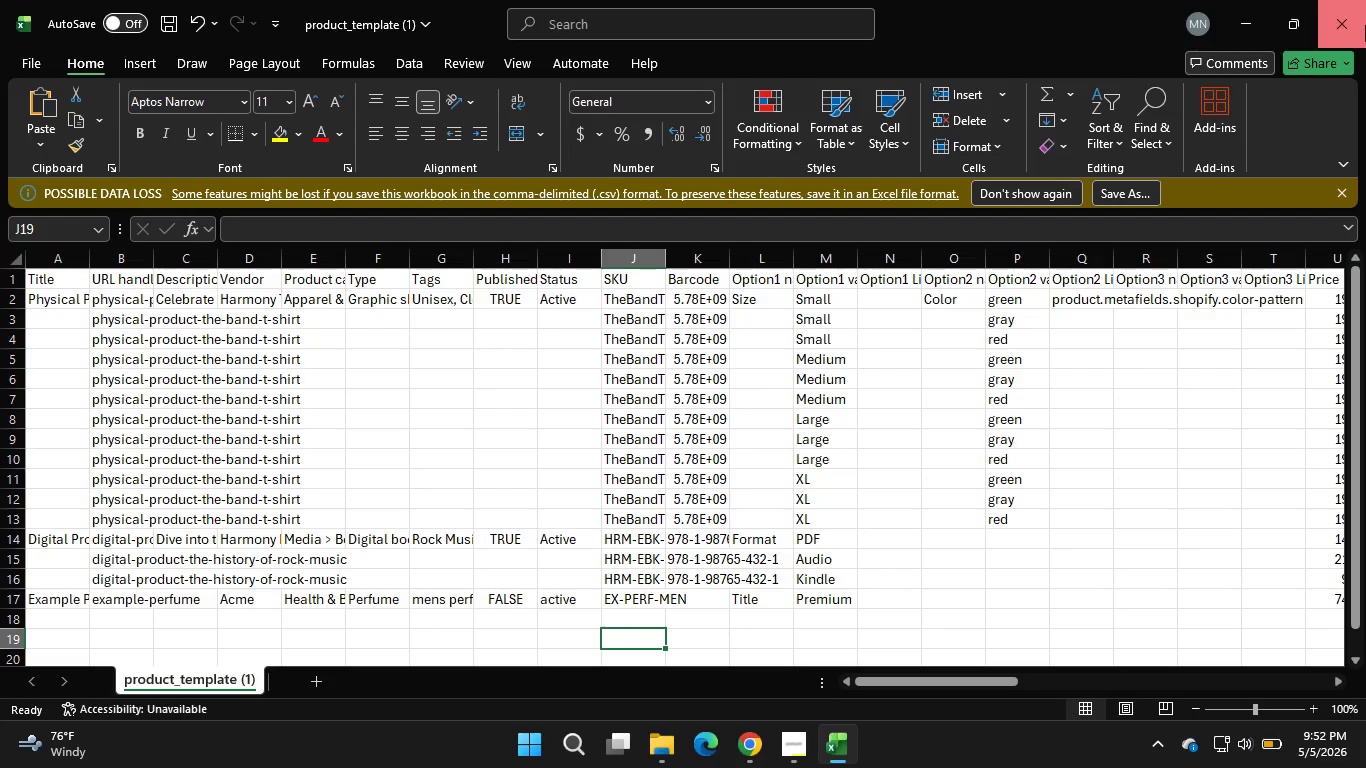 
double_click([1365, 25])
 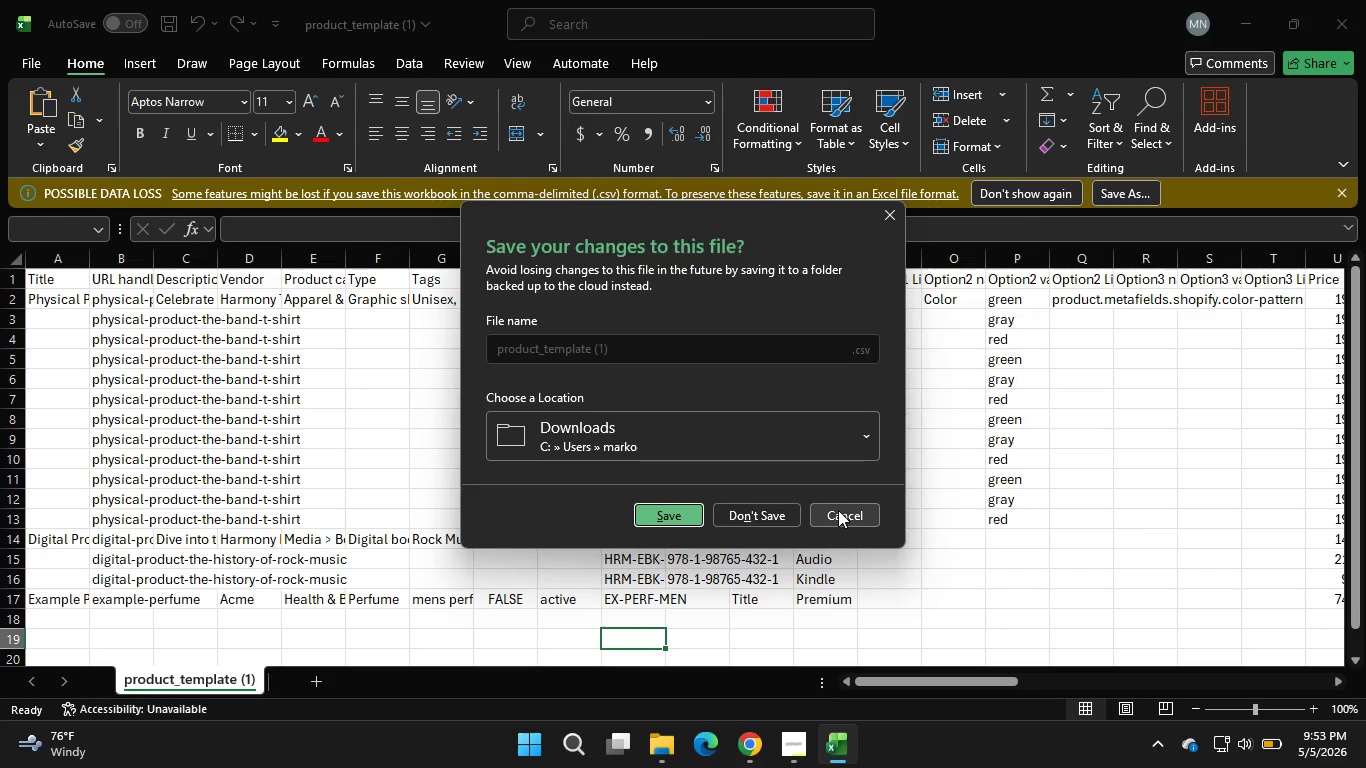 
left_click([838, 510])
 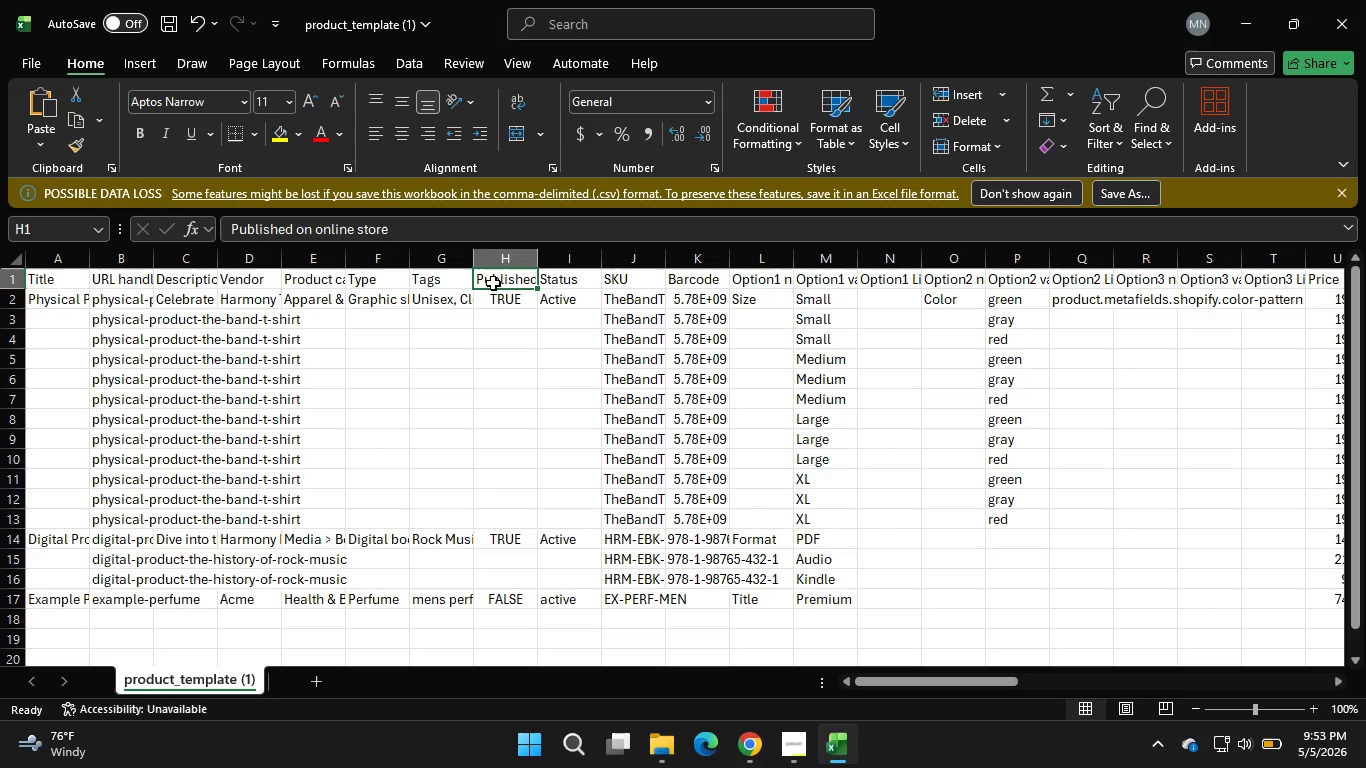 
double_click([493, 283])
 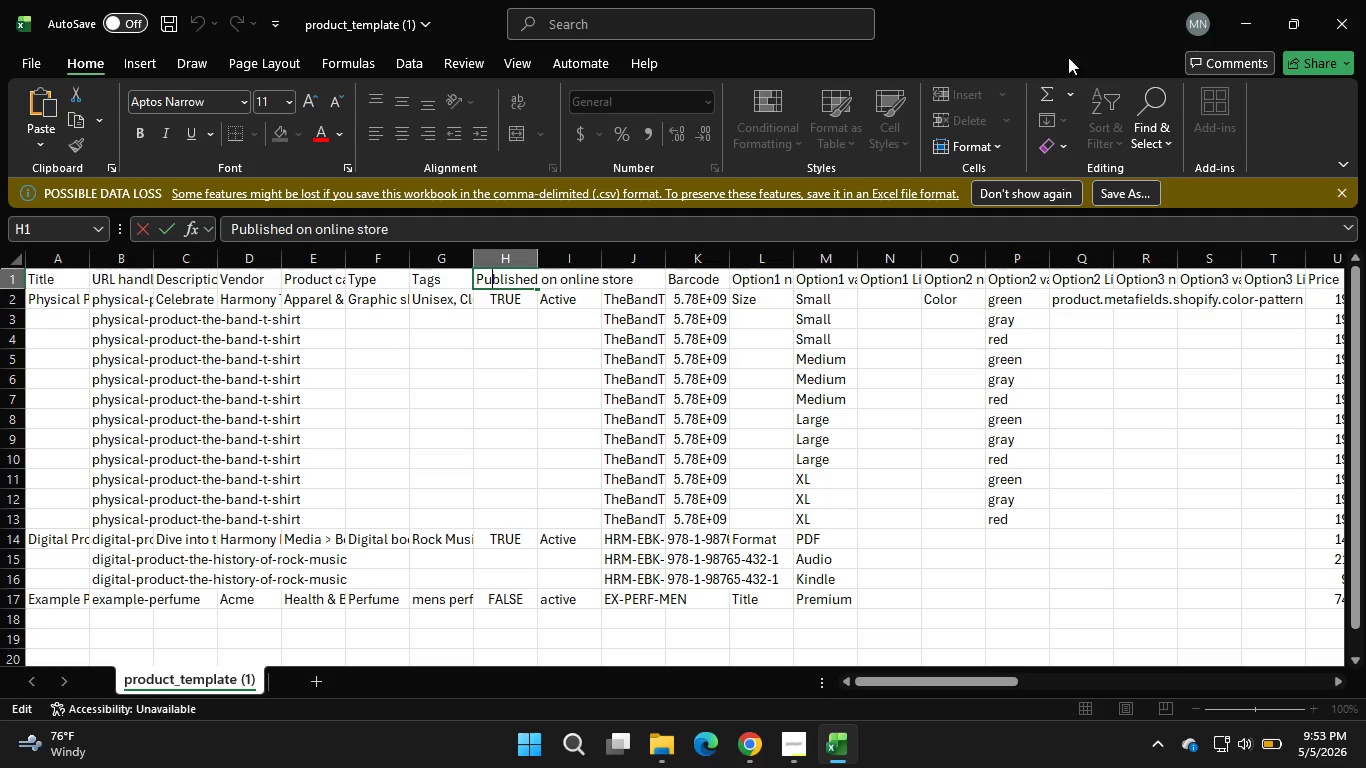 
wait(5.5)
 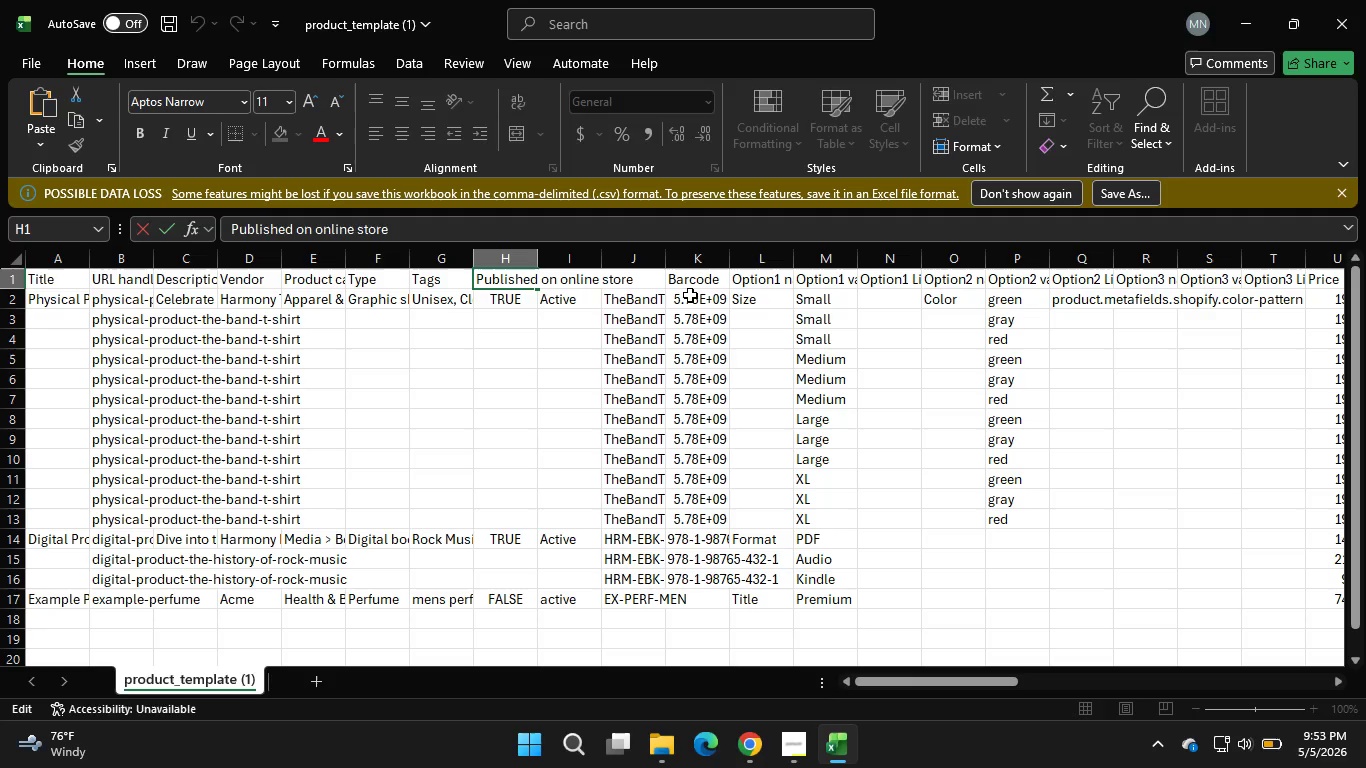 
left_click([1341, 6])
 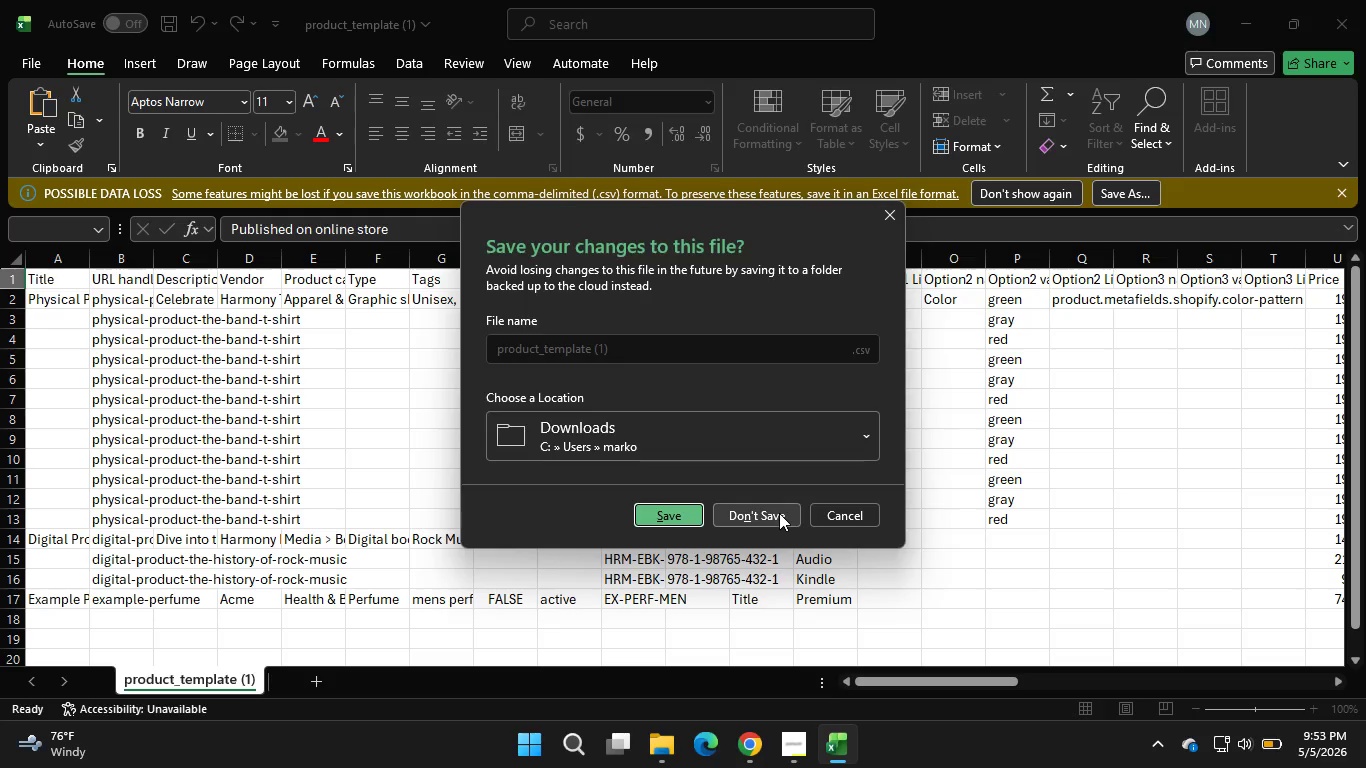 
left_click([779, 513])
 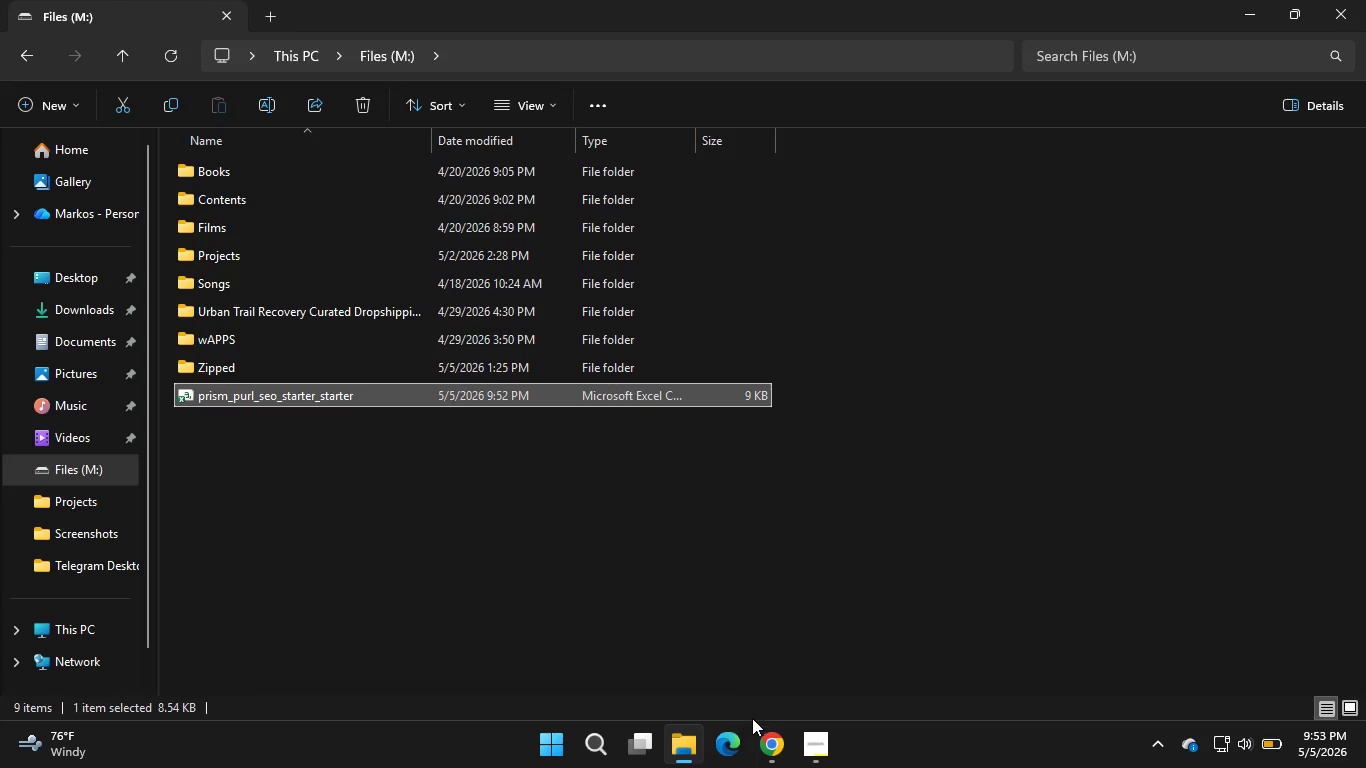 
left_click([760, 753])
 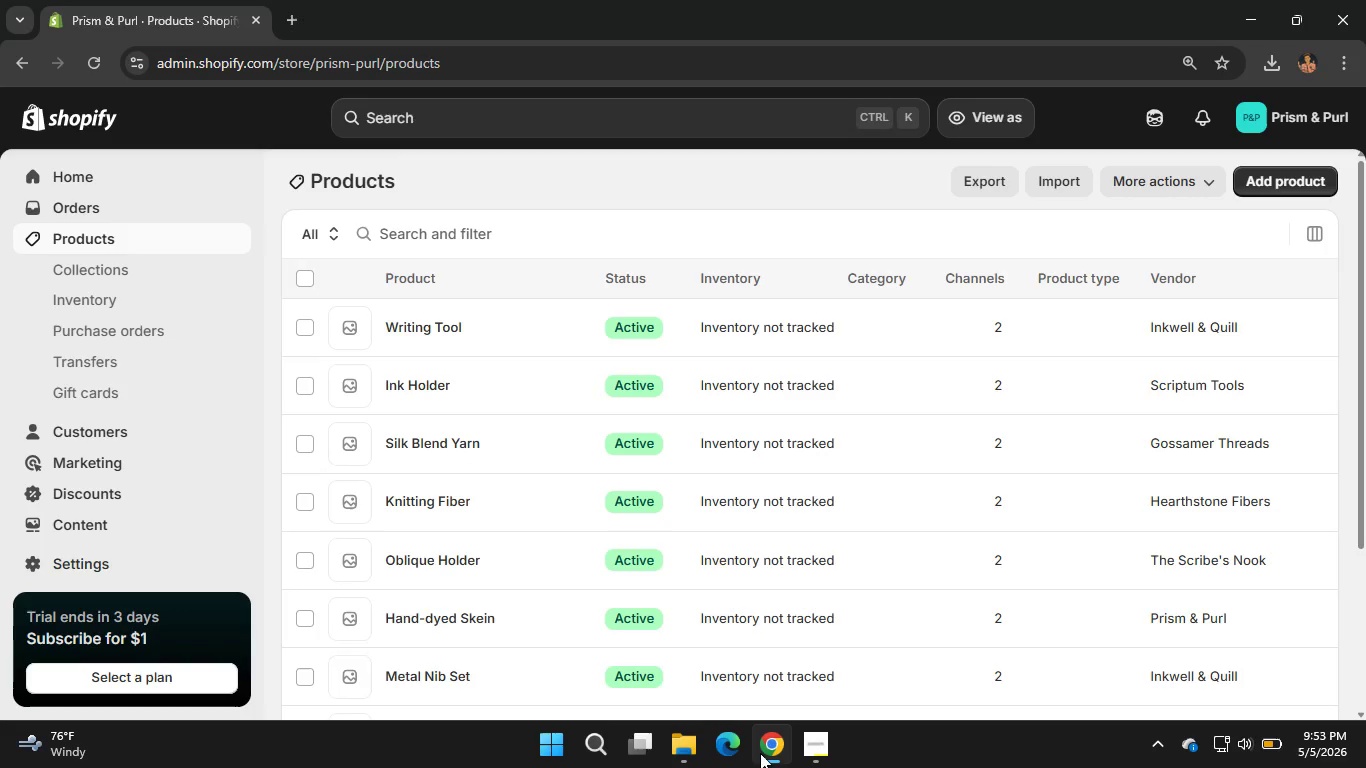 
scroll: coordinate [428, 593], scroll_direction: down, amount: 8.0
 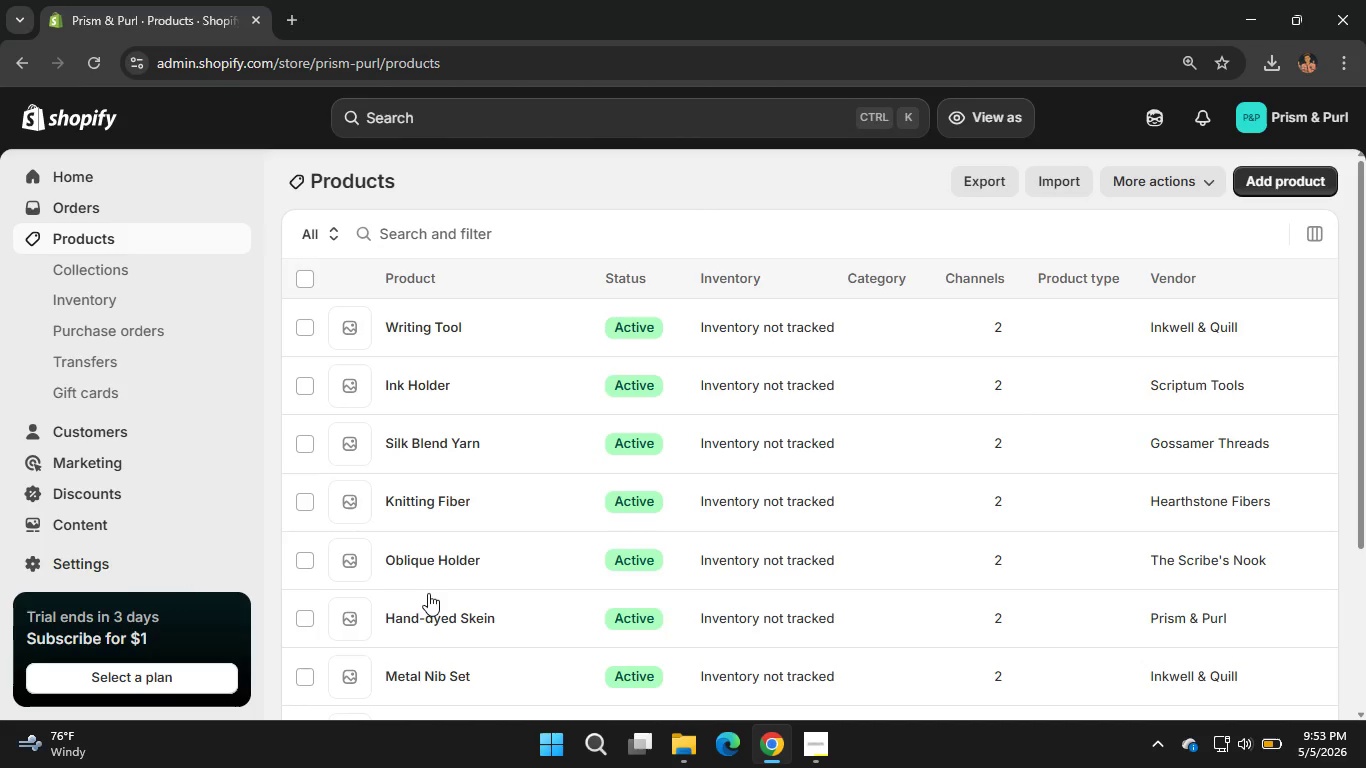 
scroll: coordinate [428, 587], scroll_direction: up, amount: 8.0
 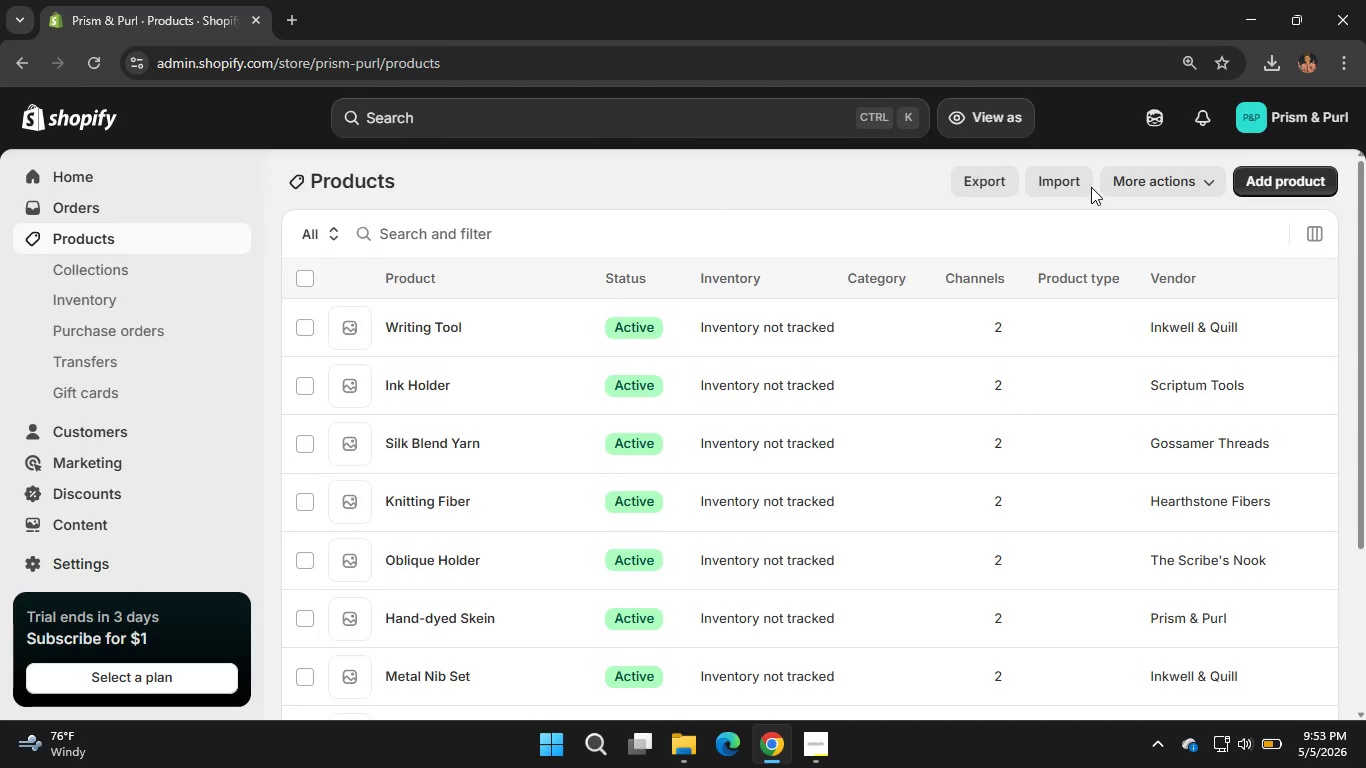 
left_click([1073, 187])
 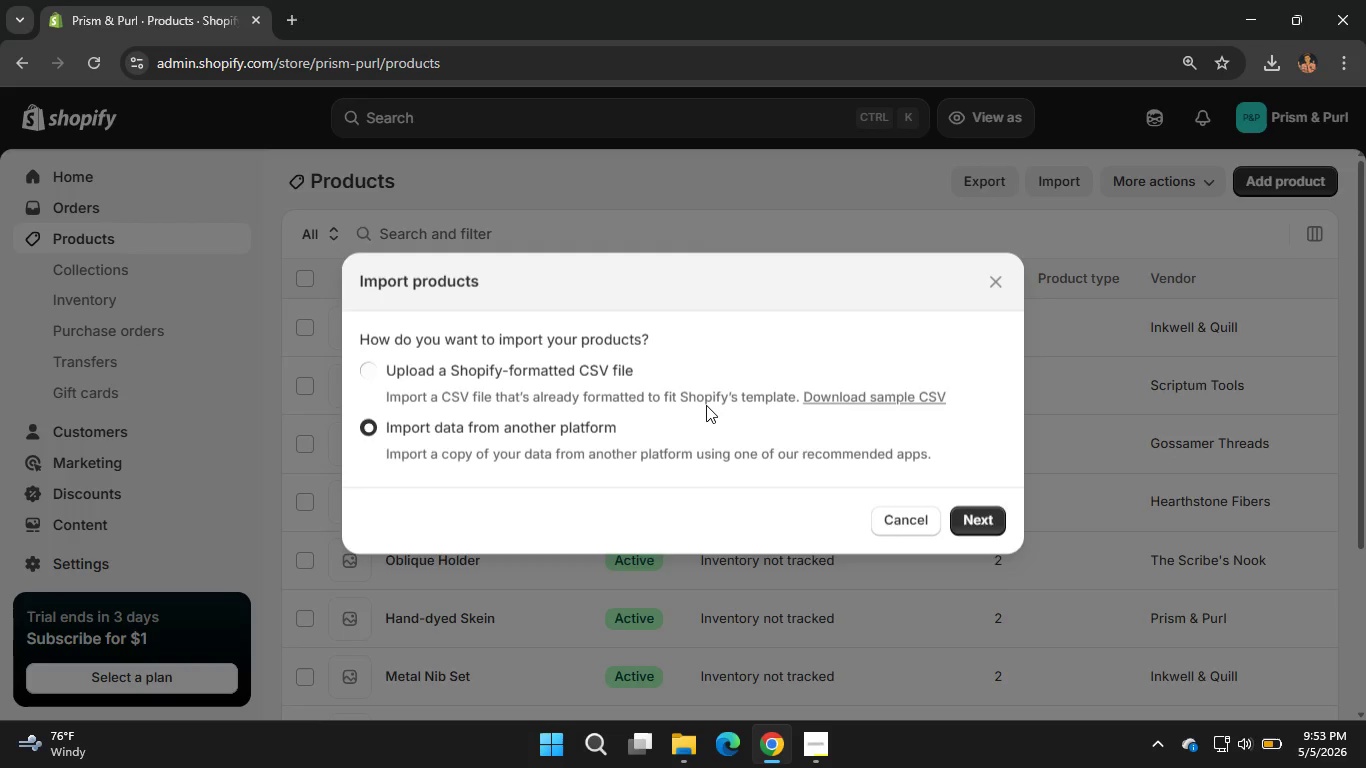 
left_click([520, 361])
 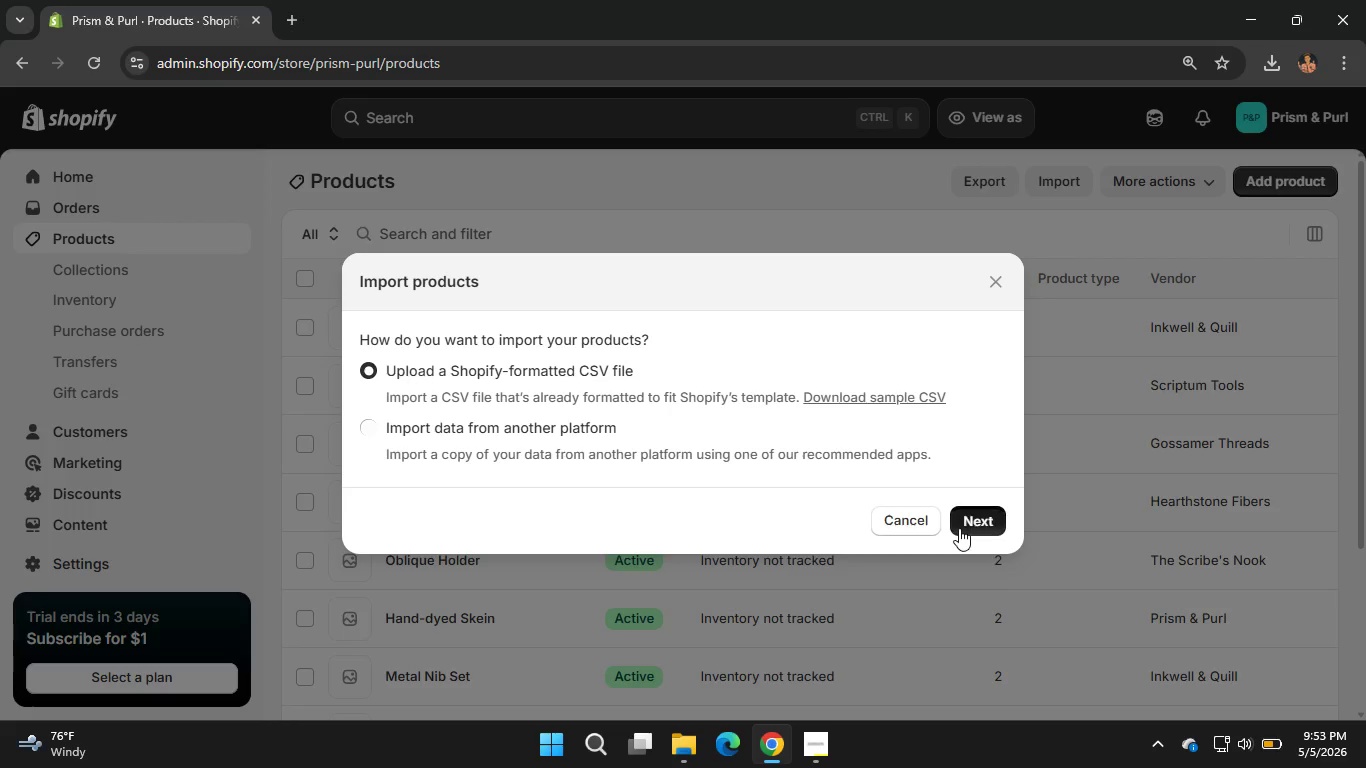 
left_click([959, 528])
 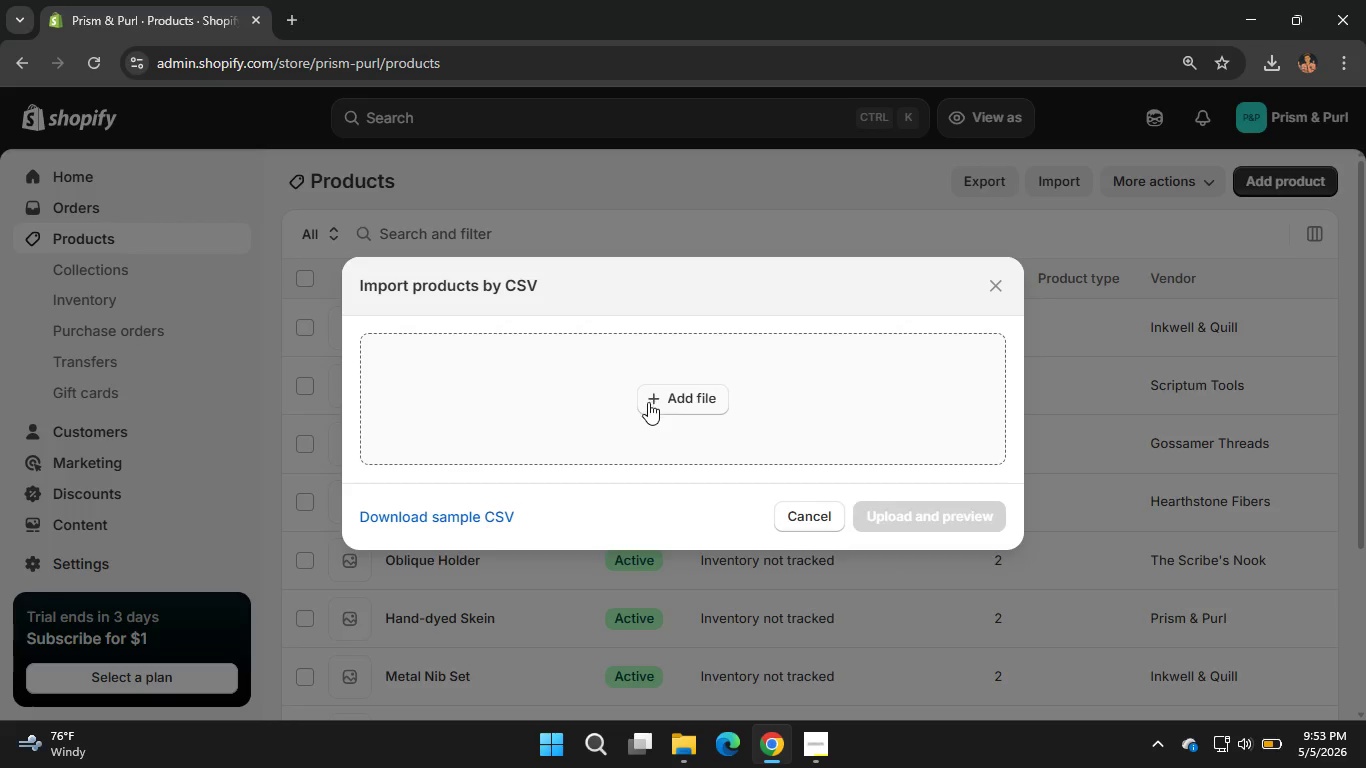 
left_click([648, 402])
 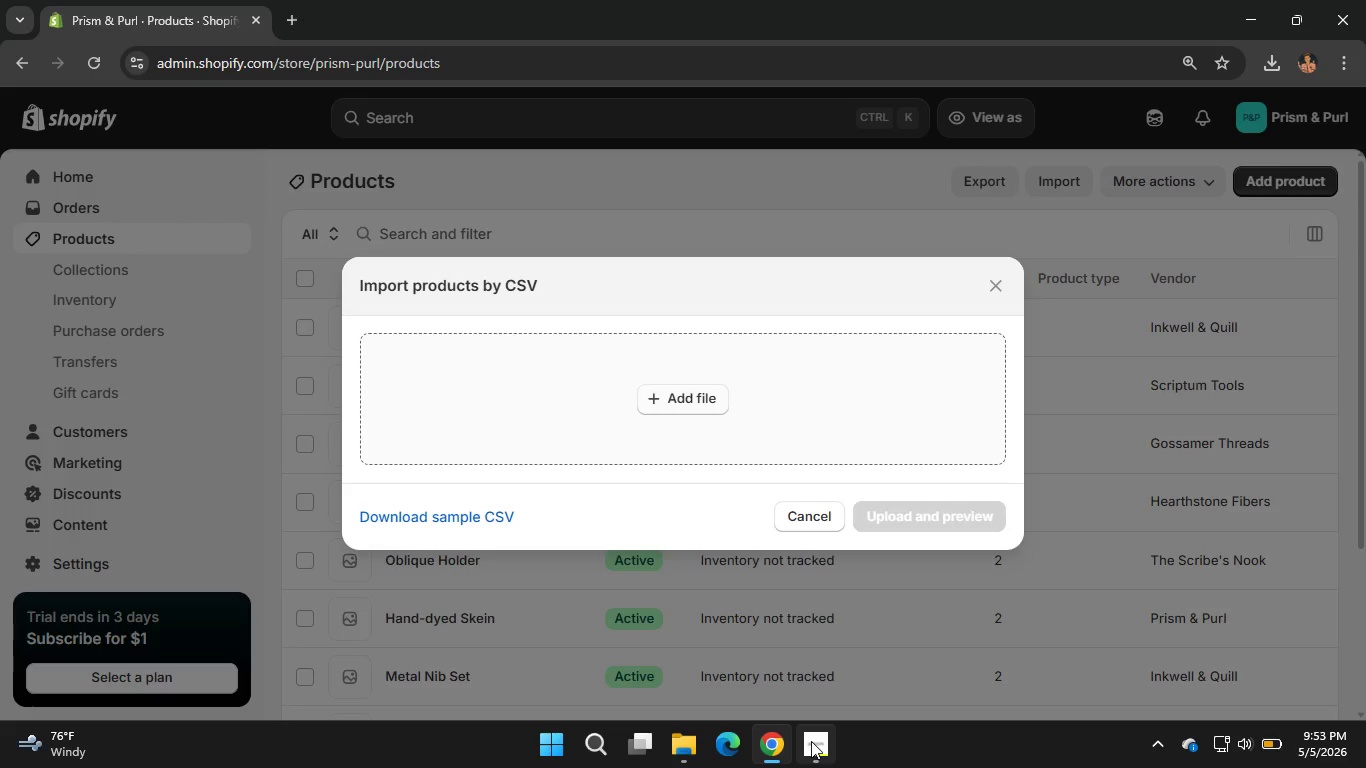 
left_click([811, 742])